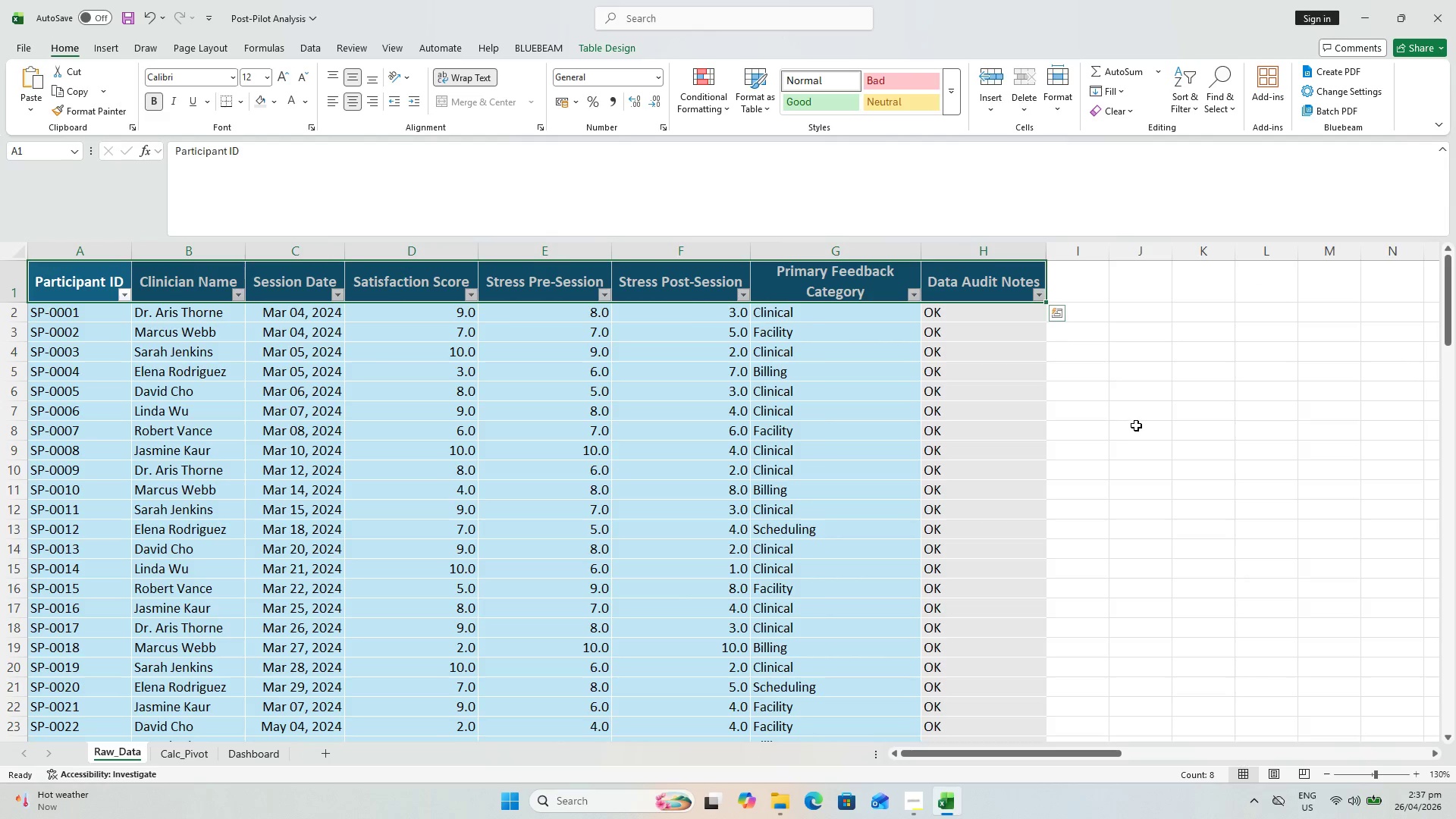 
left_click([39, 312])
 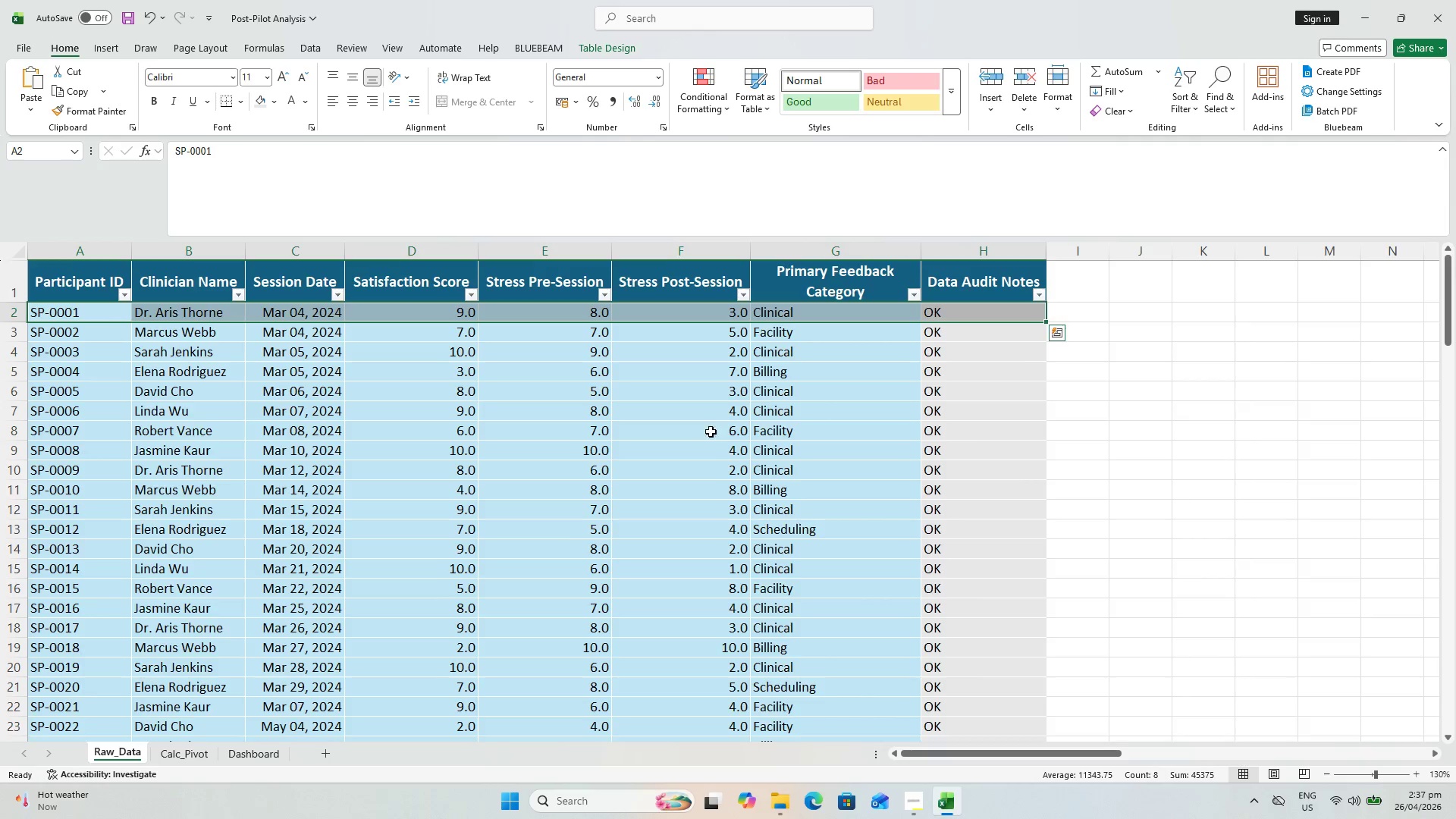 
hold_key(key=ShiftLeft, duration=0.56)
 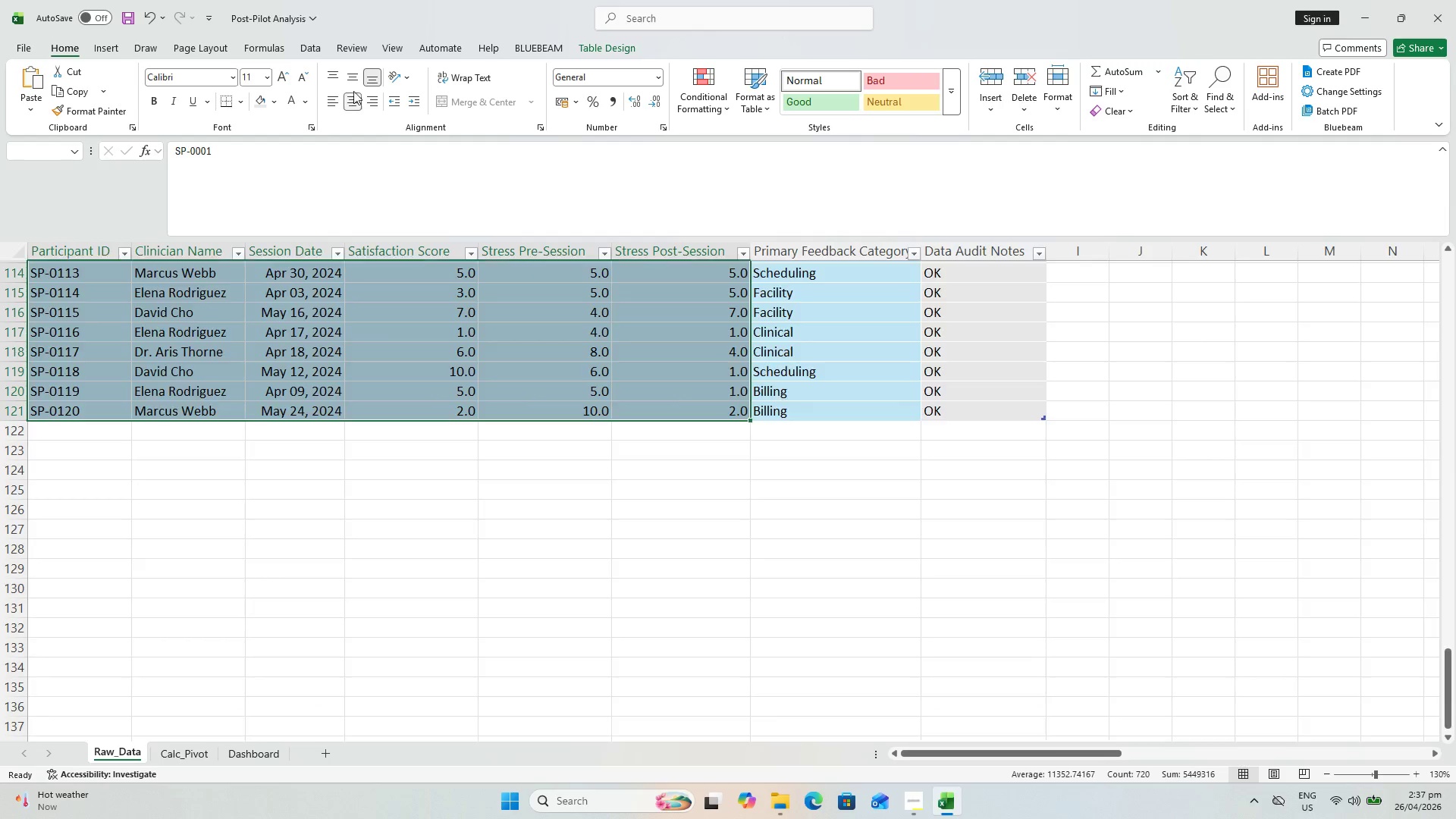 
scroll: coordinate [660, 511], scroll_direction: down, amount: 38.0
 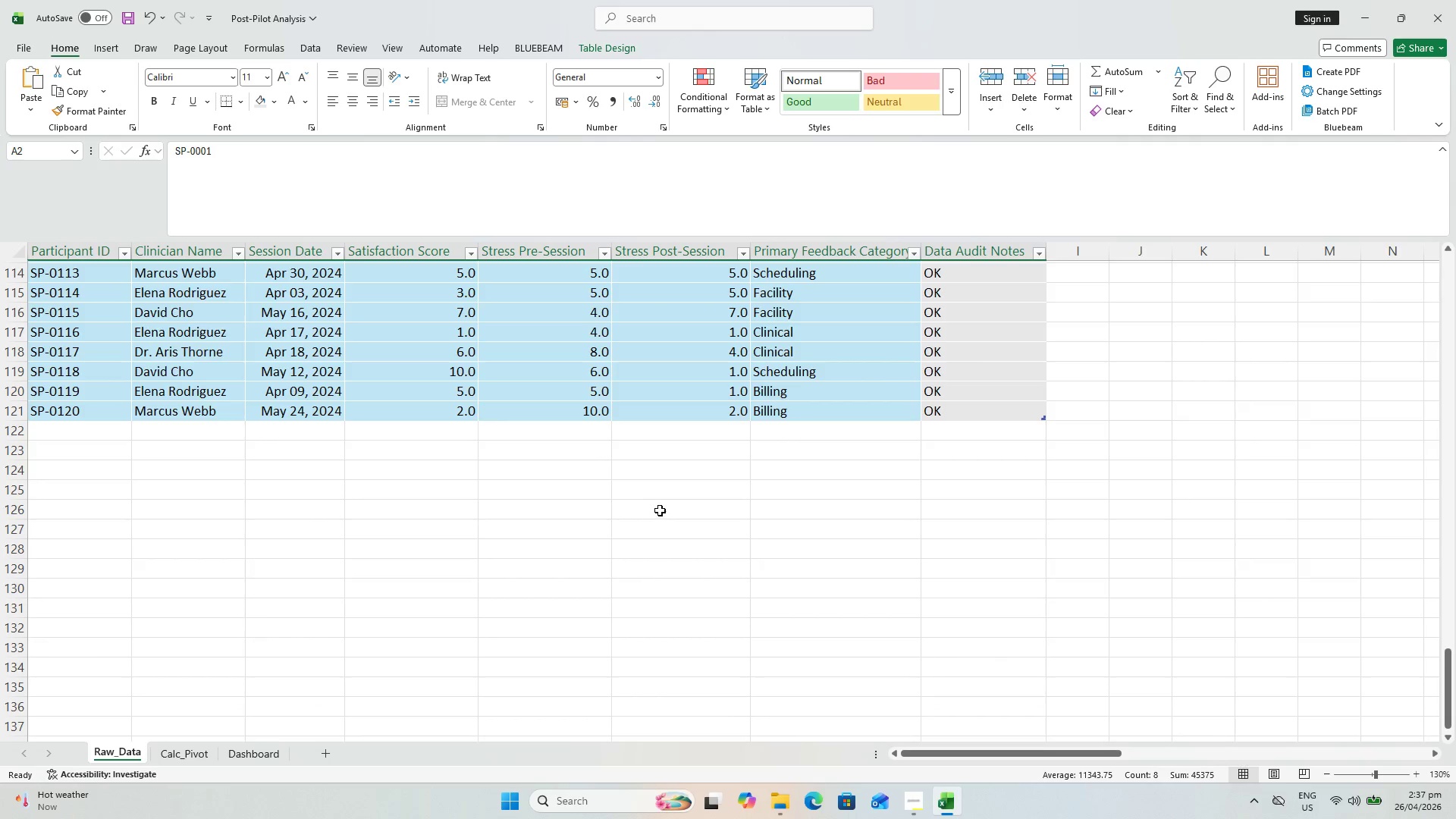 
double_click([354, 71])
 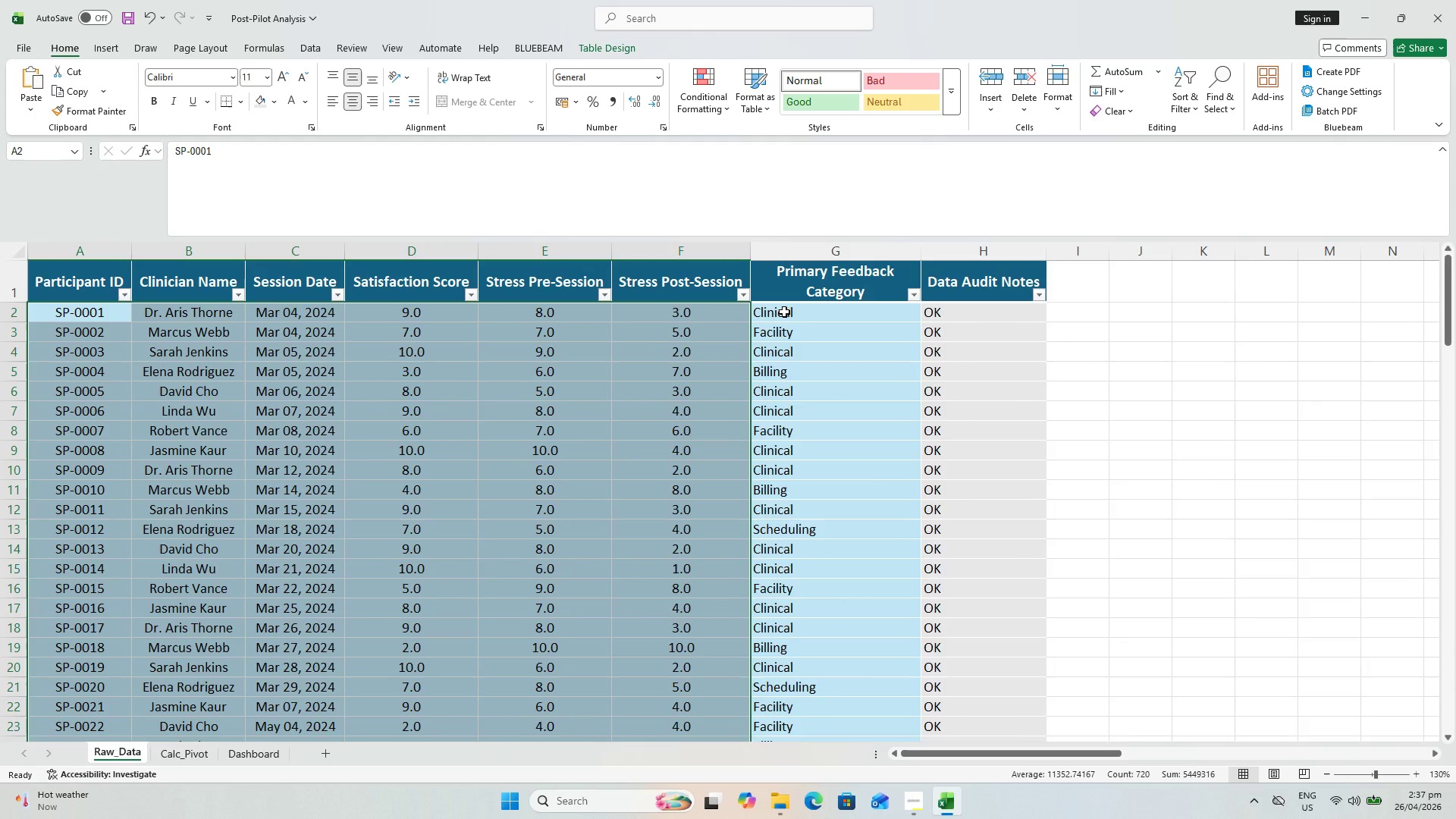 
left_click([784, 312])
 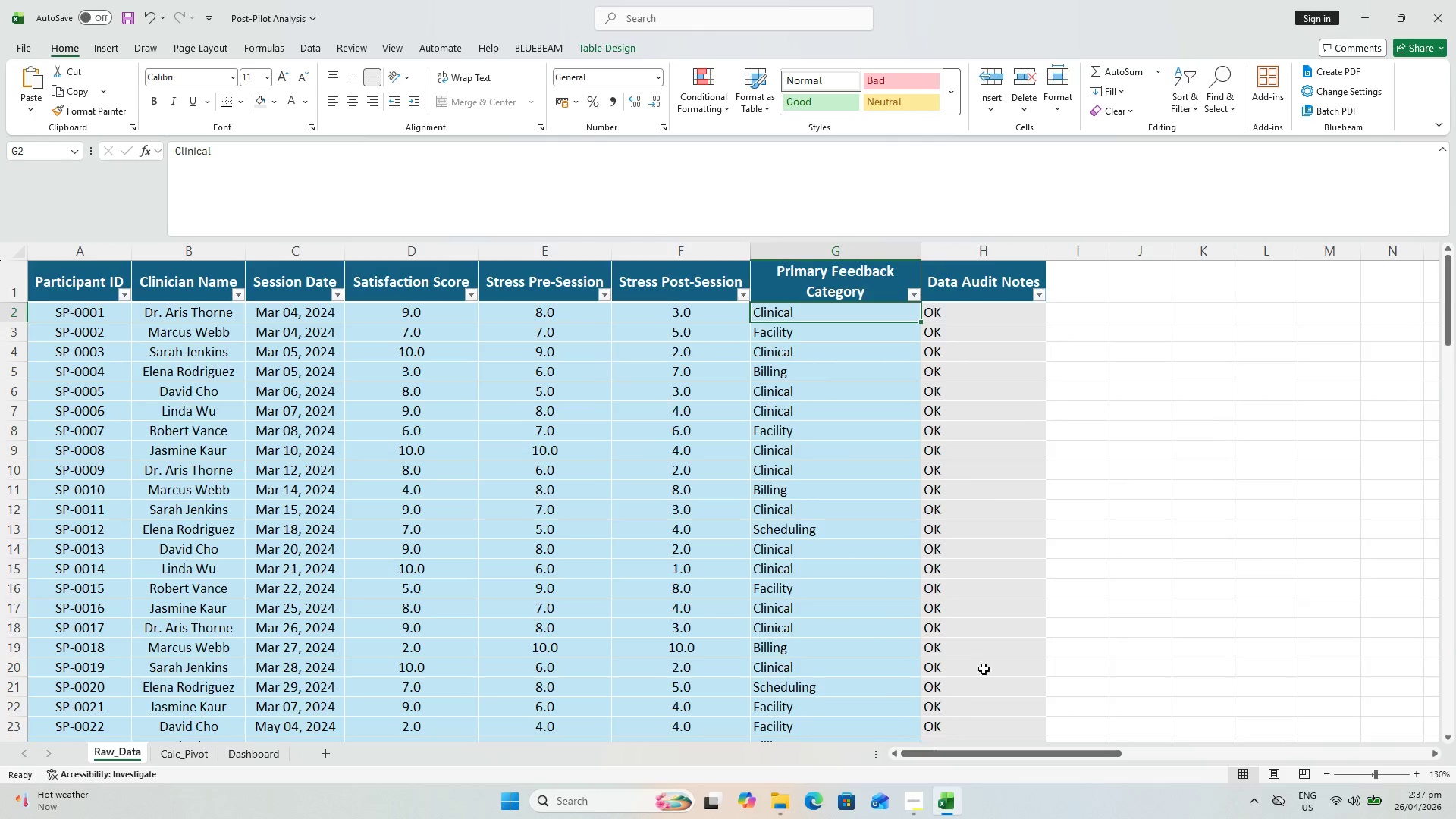 
scroll: coordinate [979, 675], scroll_direction: down, amount: 20.0
 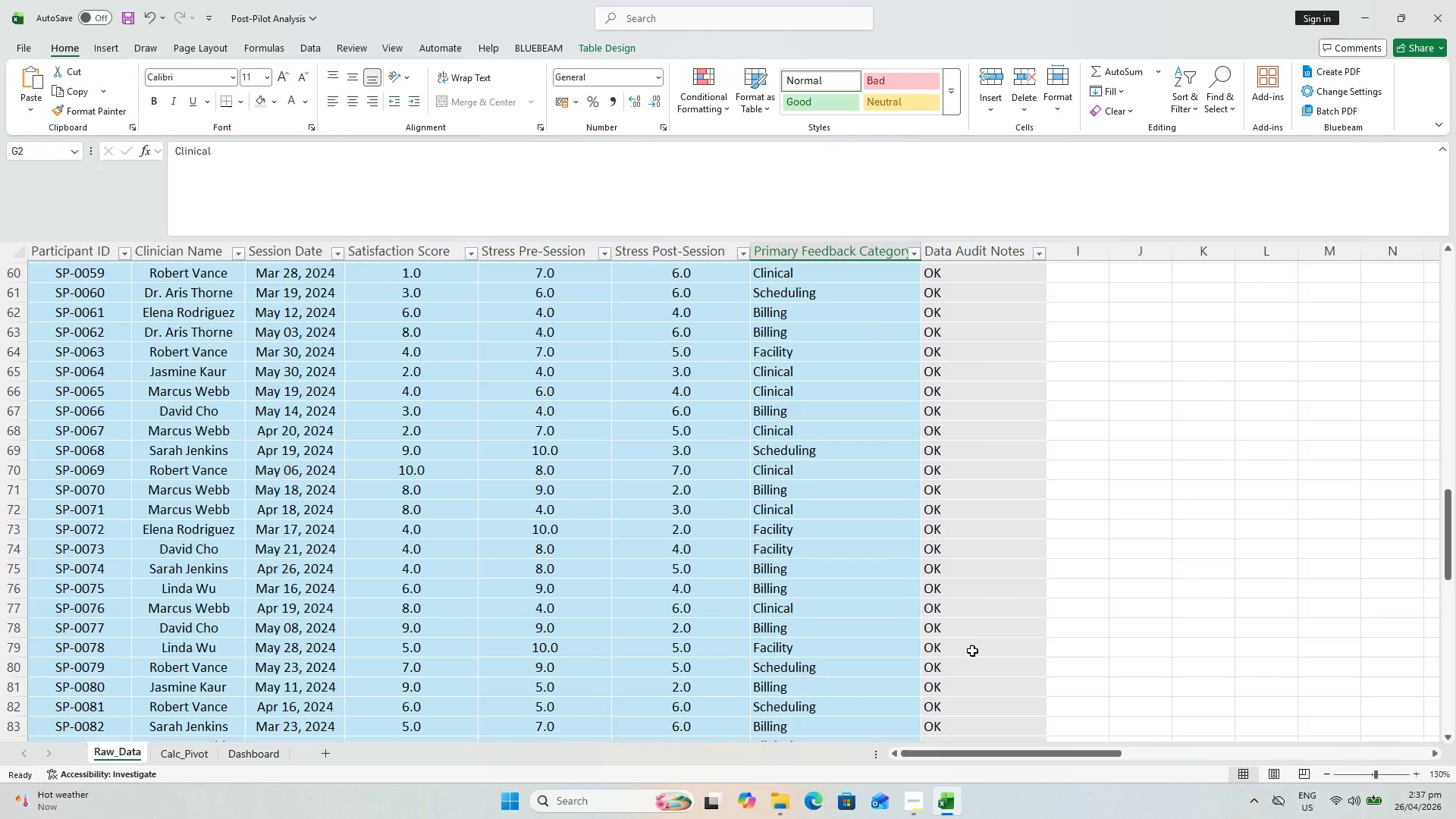 
wait(10.09)
 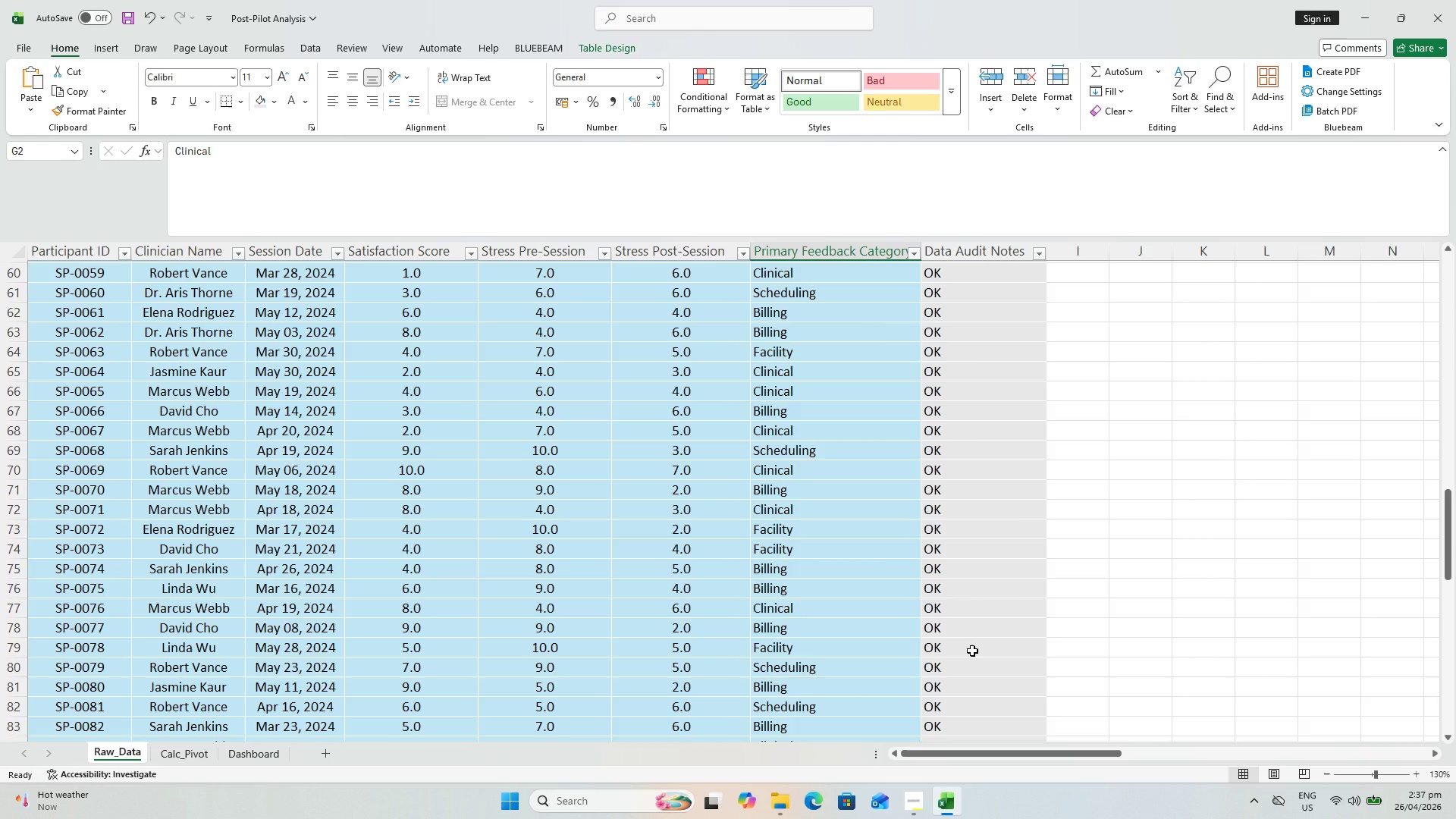 
scroll: coordinate [168, 270], scroll_direction: up, amount: 25.0
 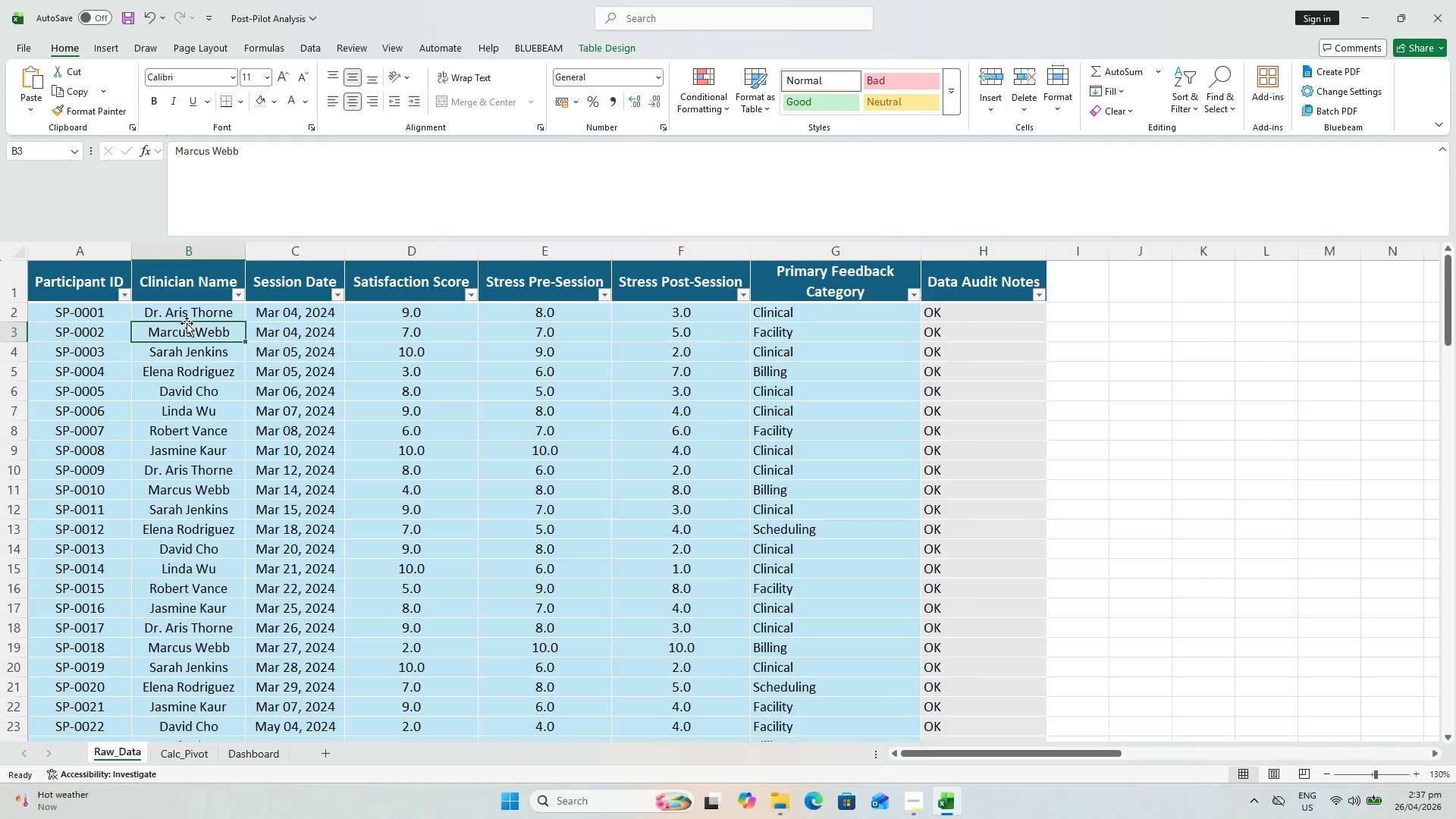 
double_click([184, 317])
 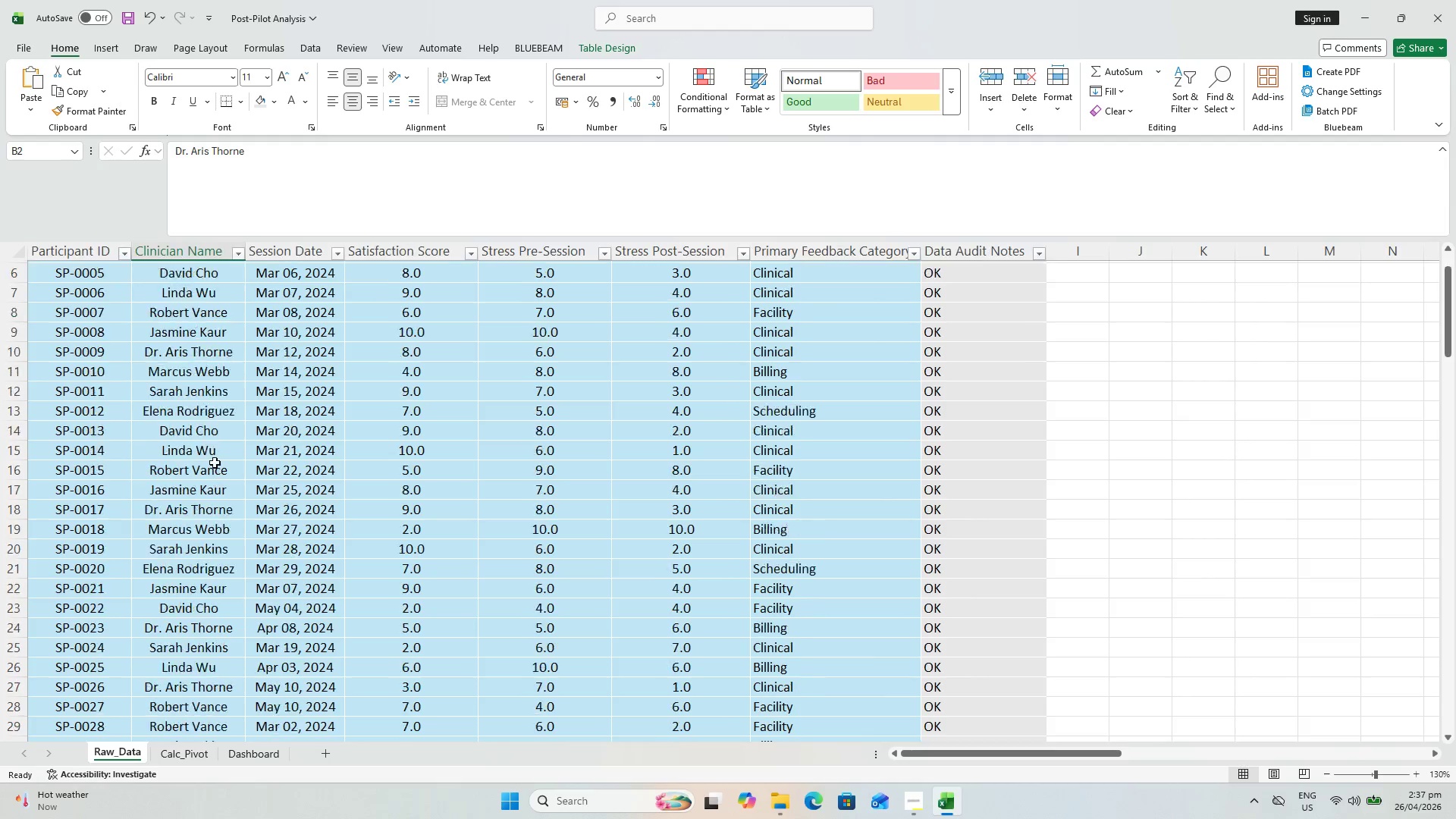 
hold_key(key=ShiftLeft, duration=0.69)
 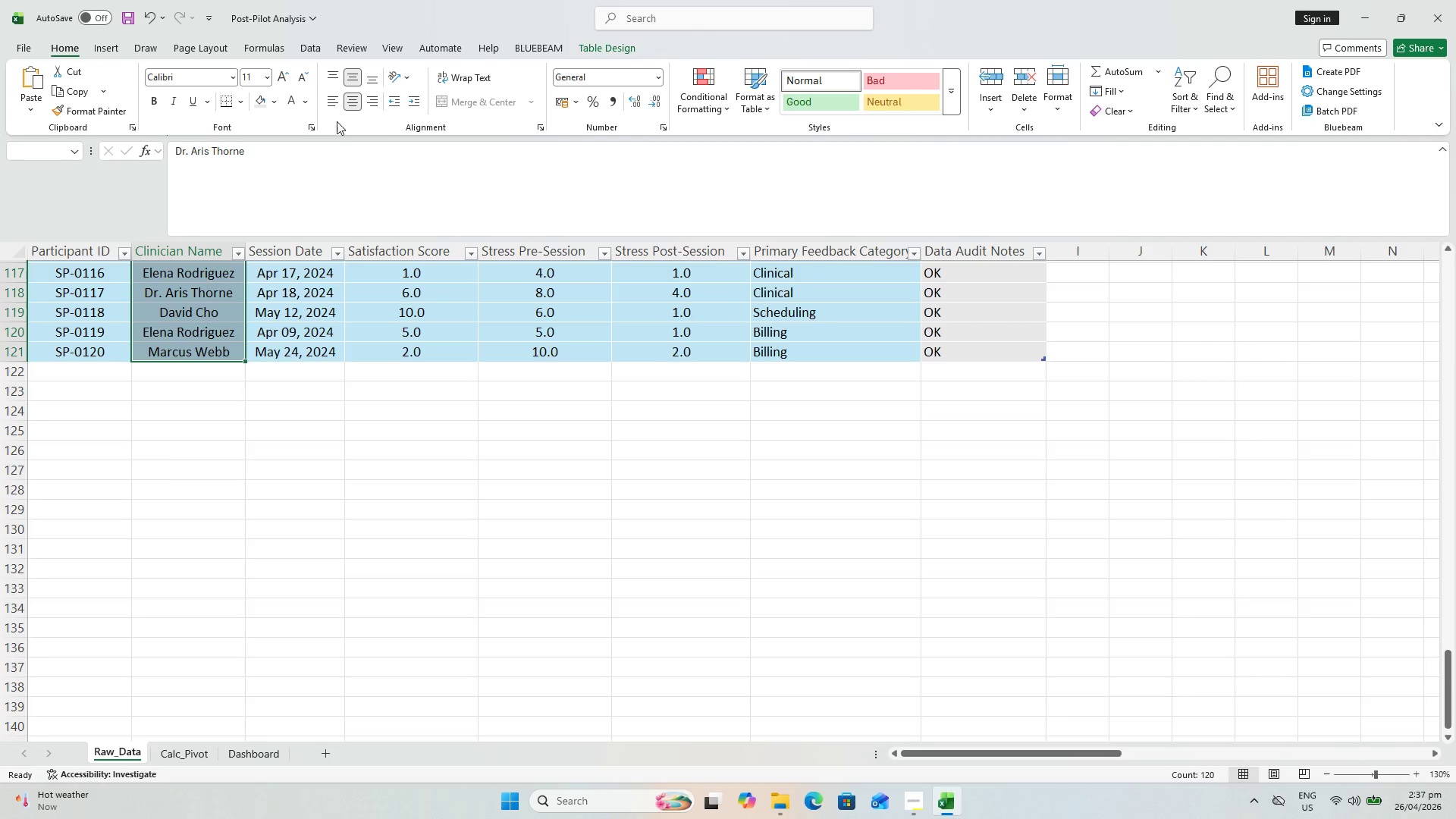 
scroll: coordinate [195, 468], scroll_direction: down, amount: 39.0
 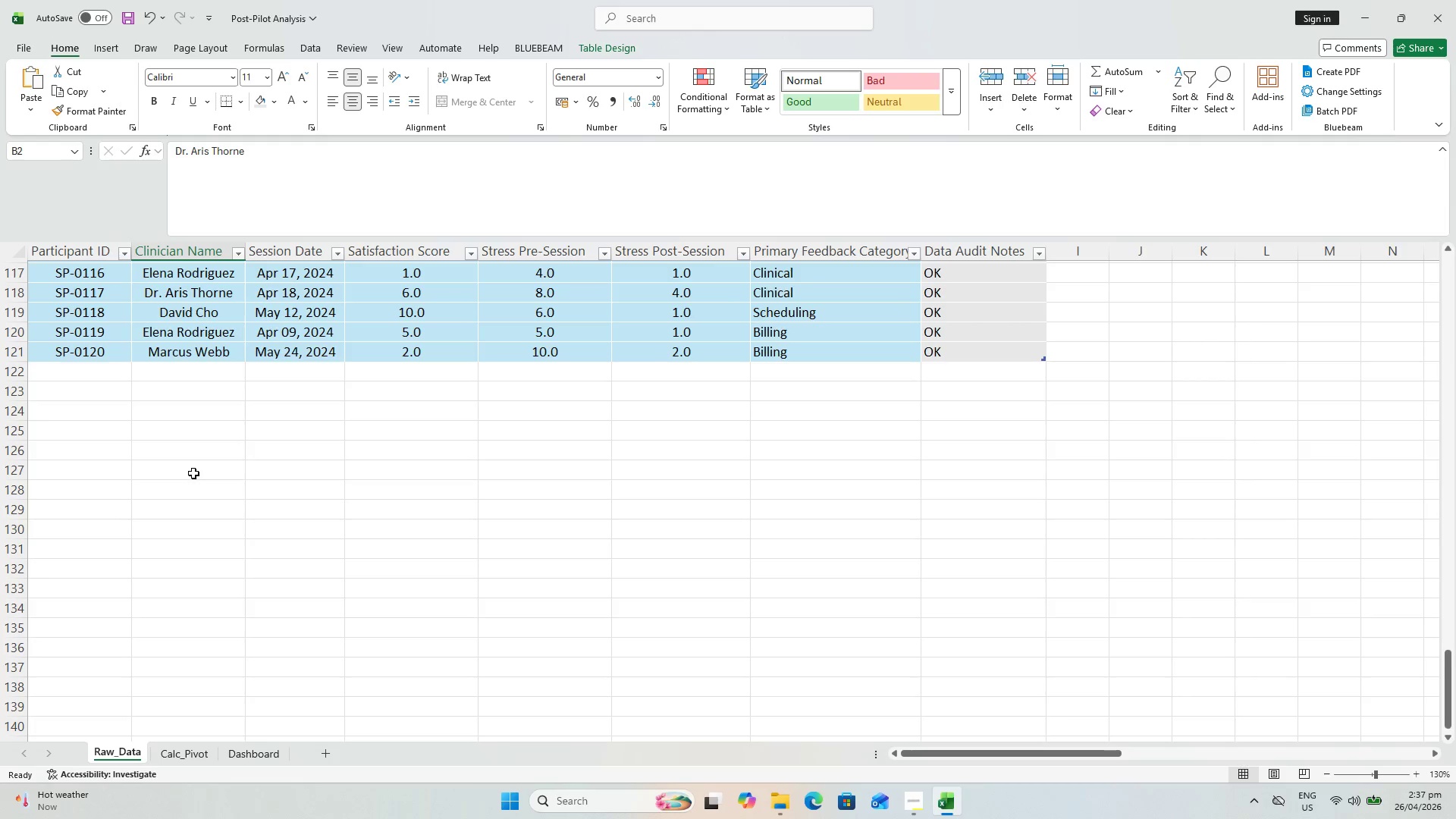 
left_click([202, 355])
 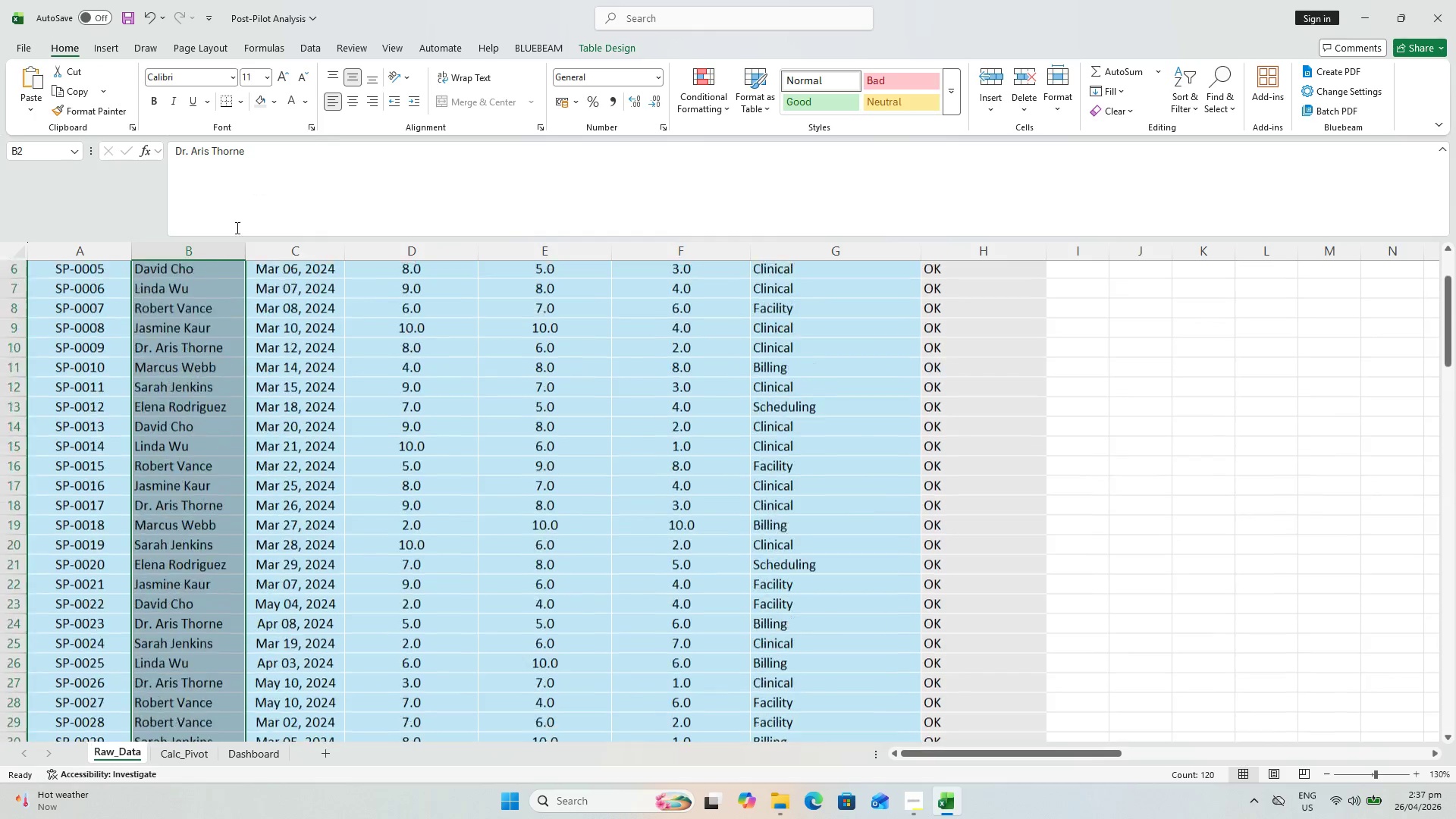 
scroll: coordinate [226, 295], scroll_direction: up, amount: 2.0
 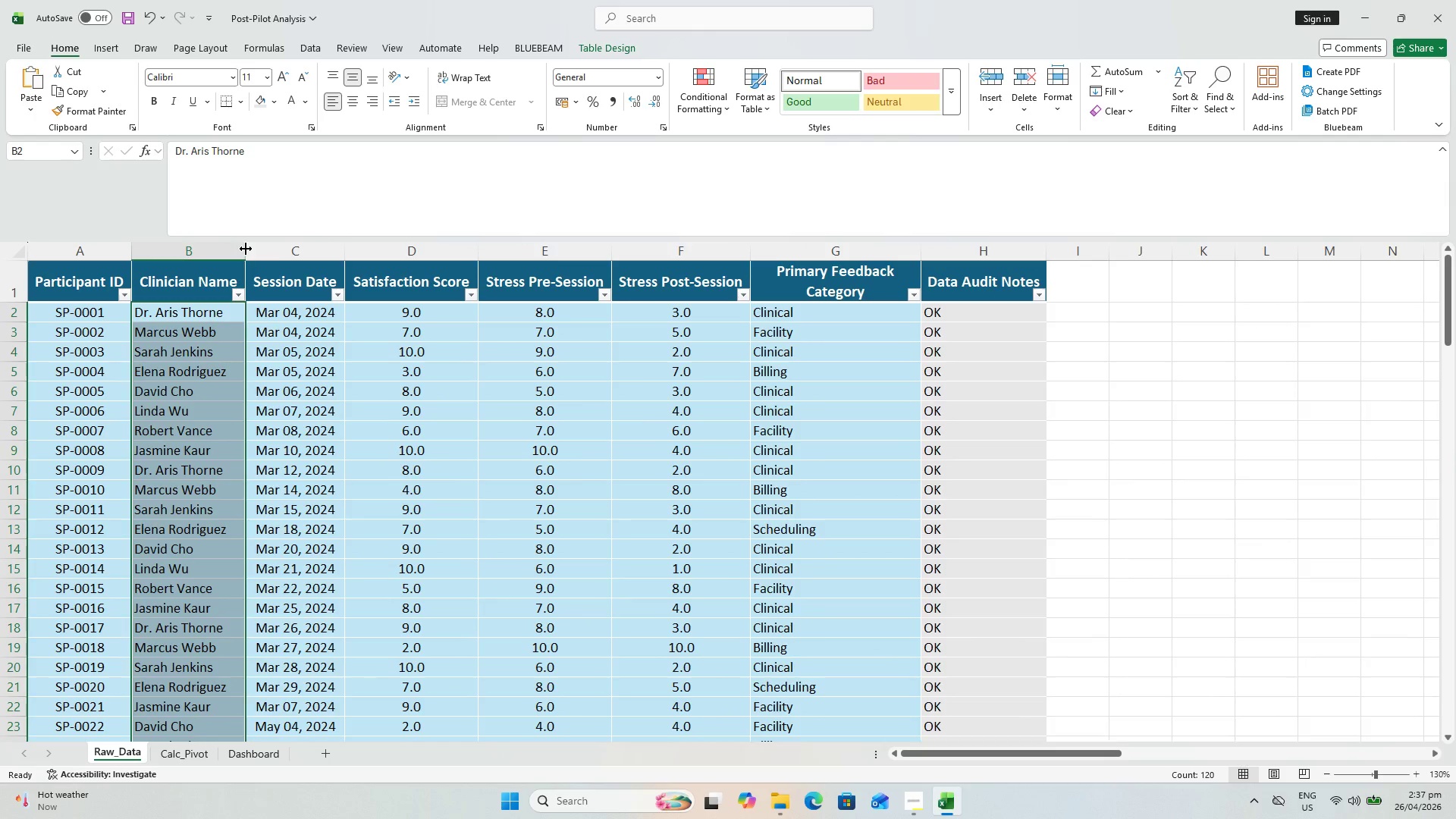 
left_click_drag(start_coordinate=[246, 249], to_coordinate=[256, 246])
 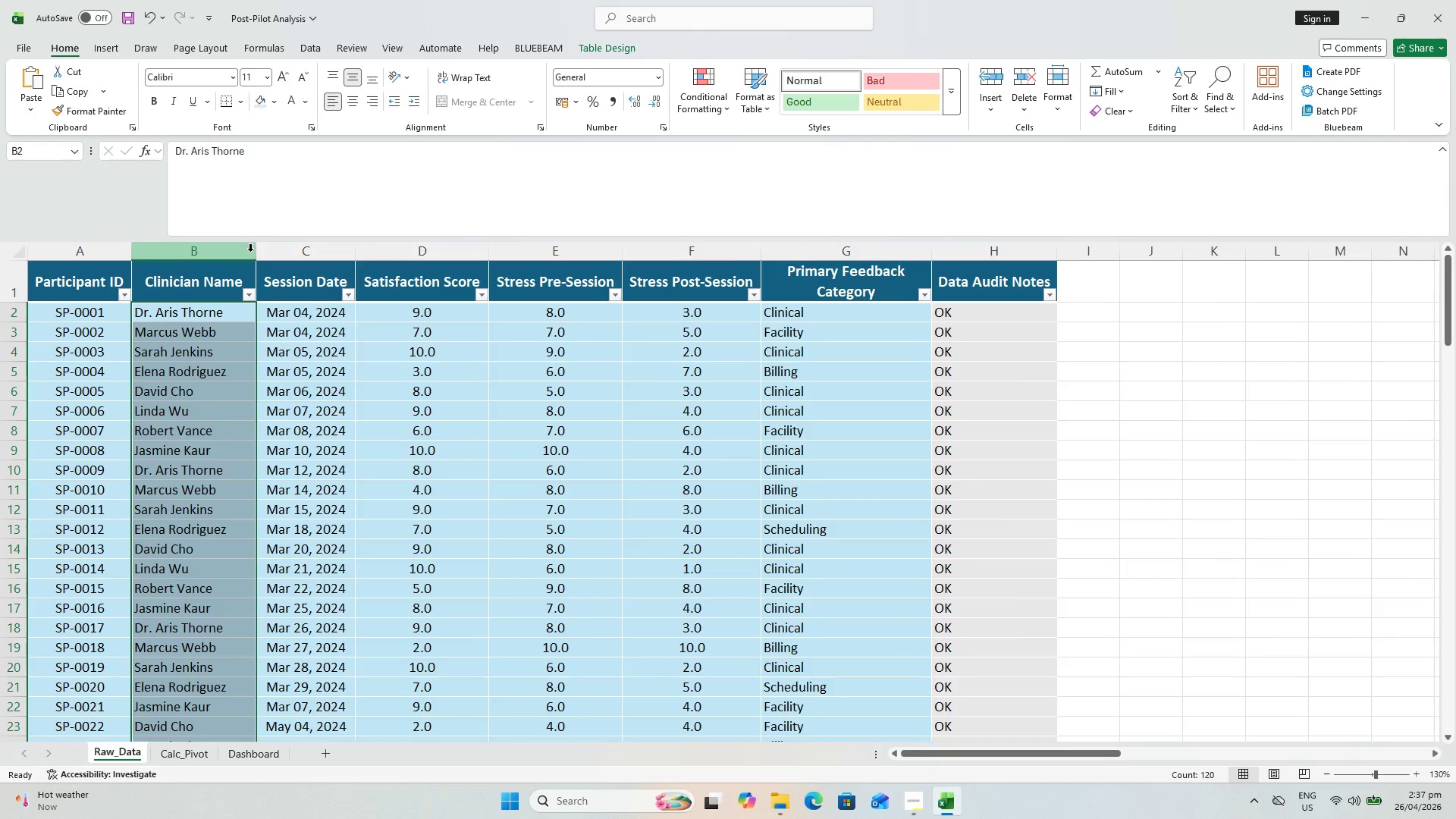 
left_click_drag(start_coordinate=[253, 253], to_coordinate=[262, 253])
 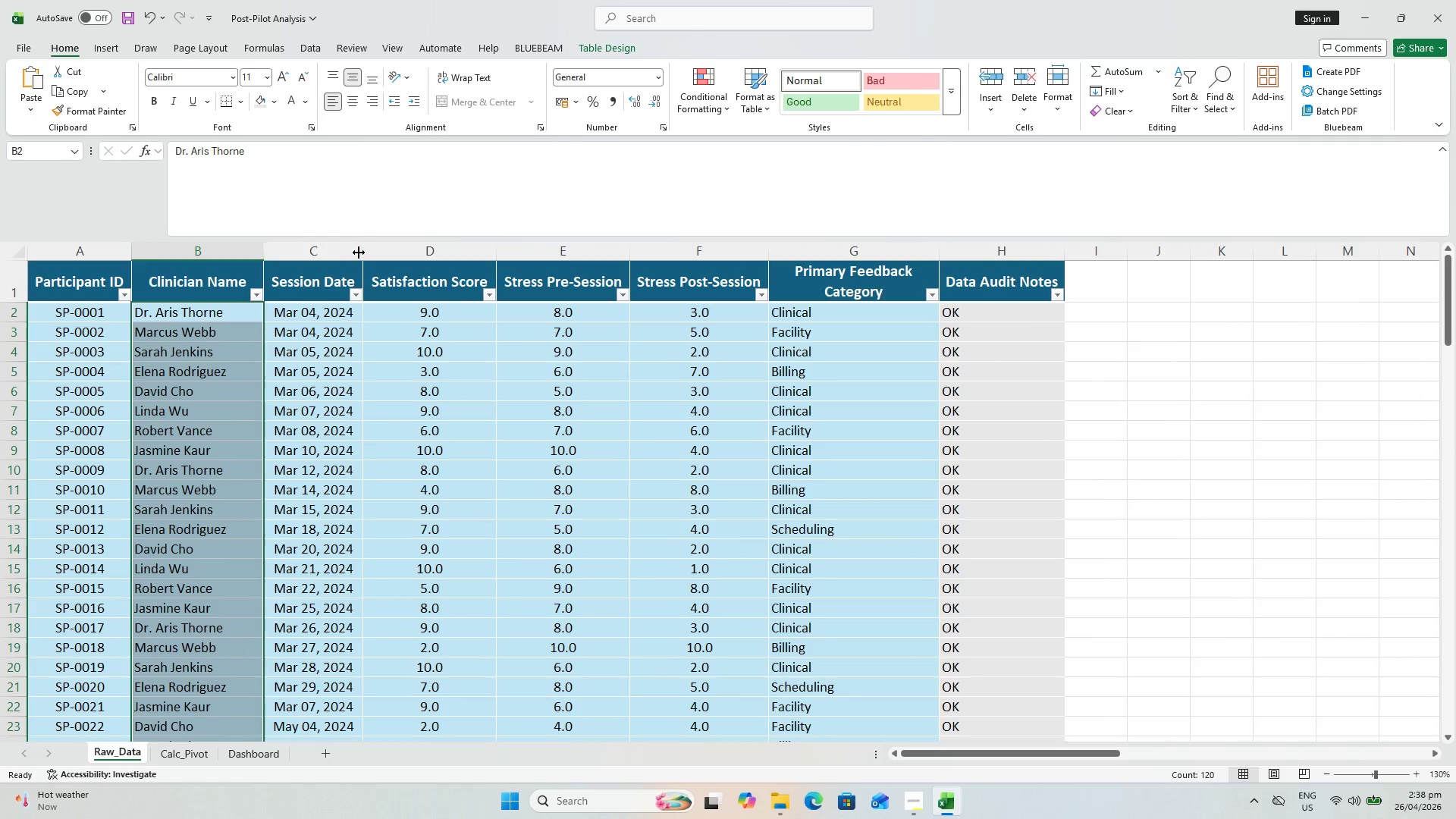 
left_click_drag(start_coordinate=[361, 252], to_coordinate=[384, 252])
 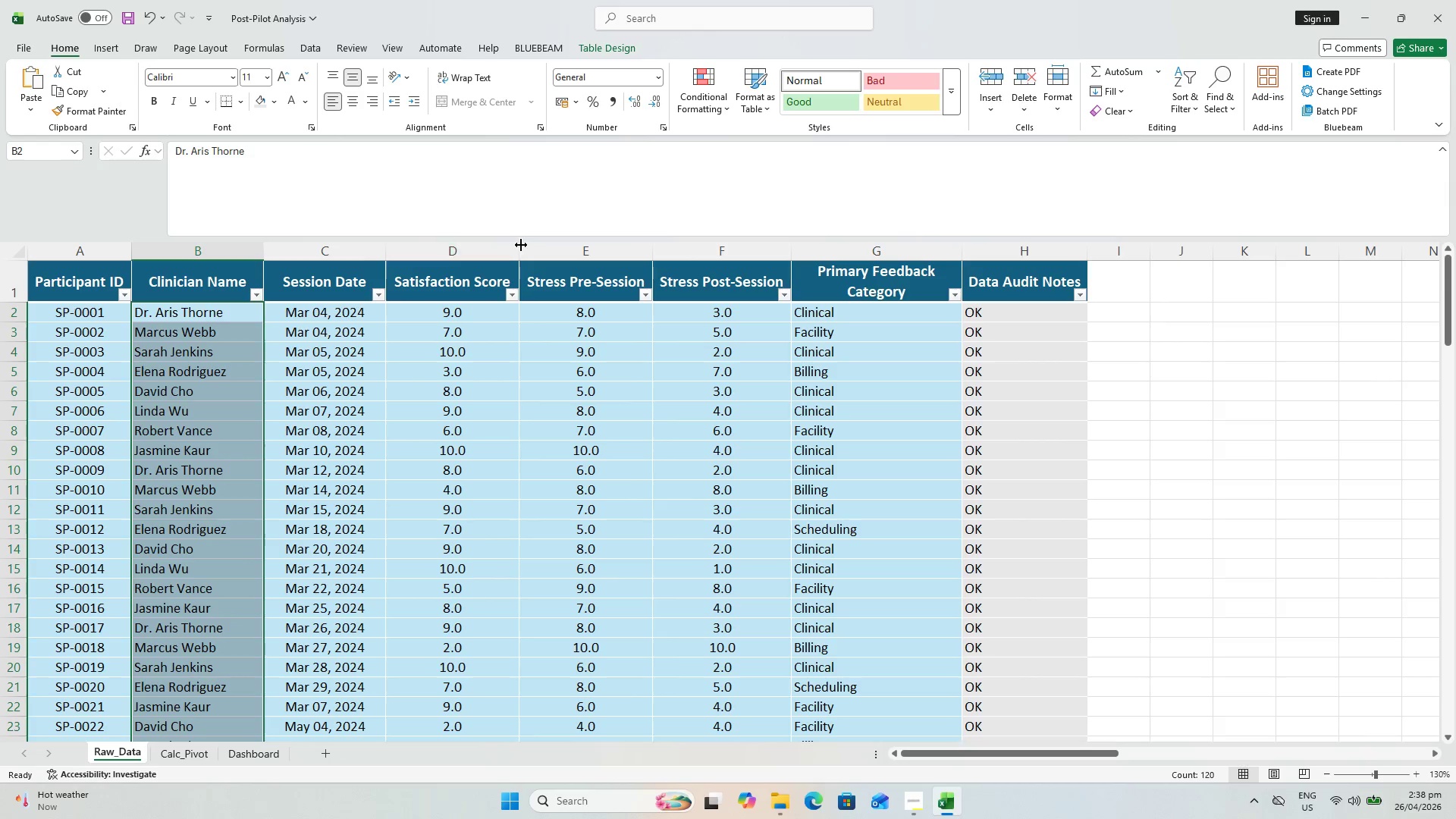 
left_click_drag(start_coordinate=[522, 245], to_coordinate=[502, 247])
 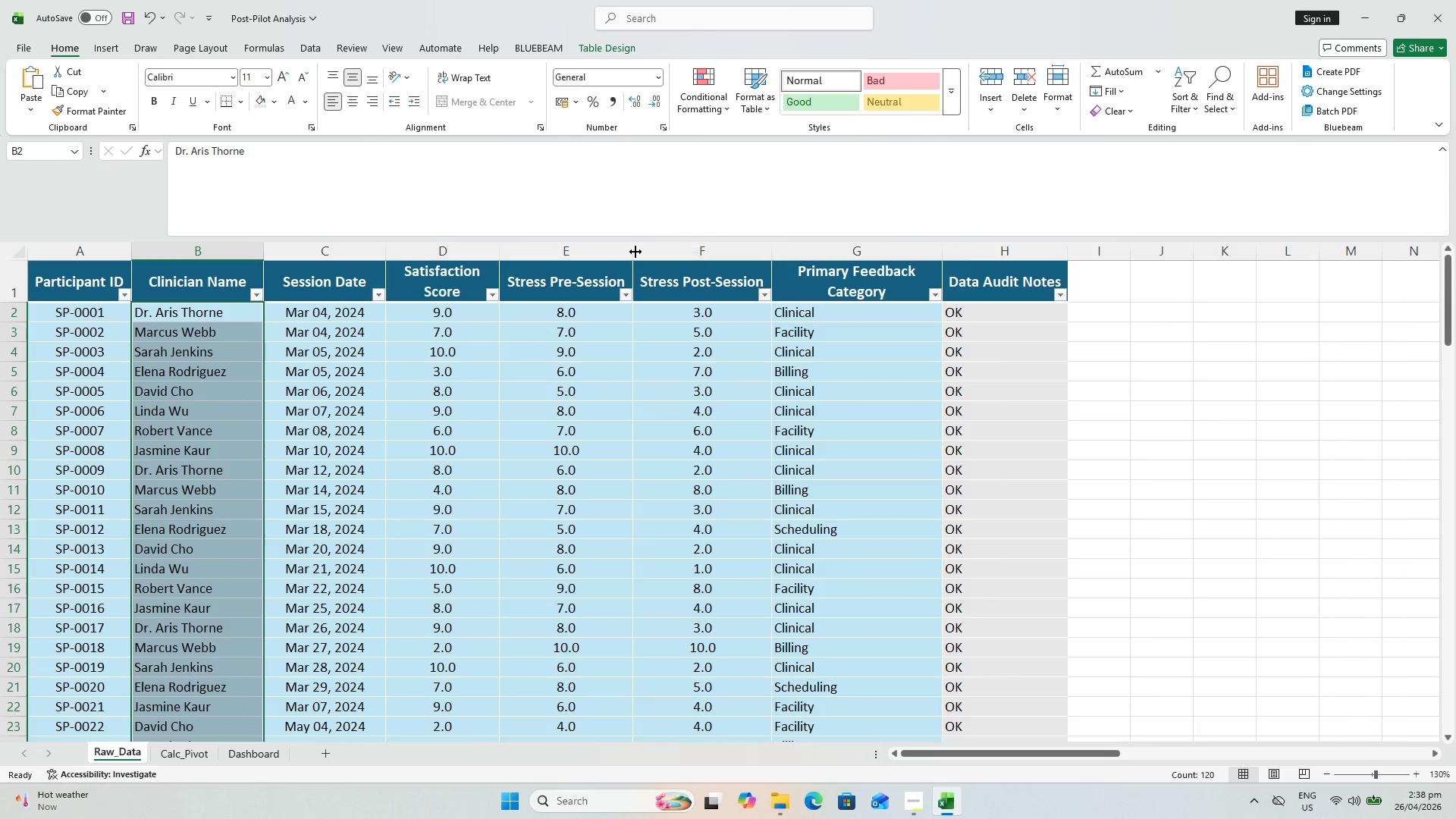 
left_click_drag(start_coordinate=[635, 252], to_coordinate=[617, 251])
 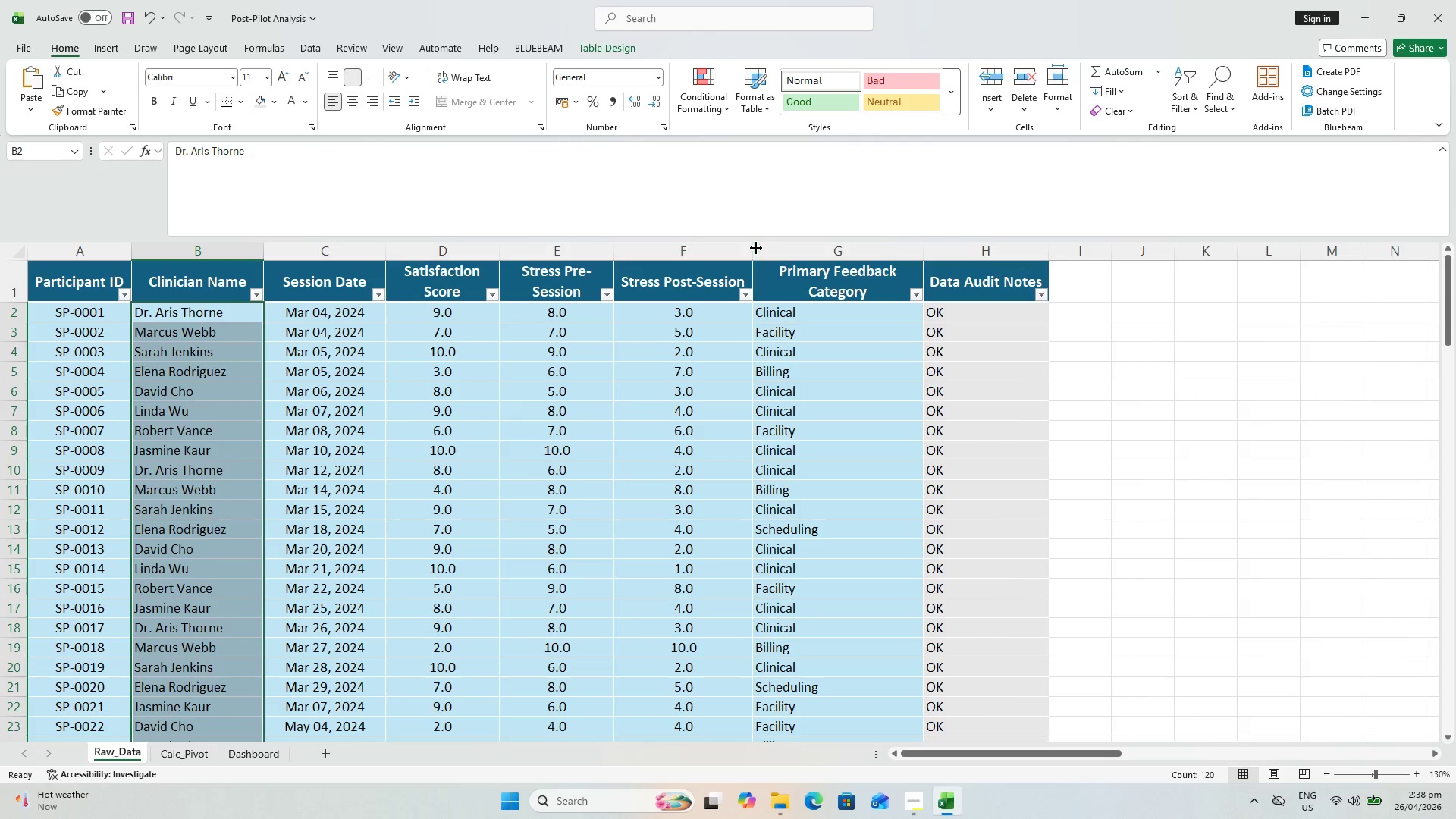 
left_click_drag(start_coordinate=[756, 248], to_coordinate=[730, 250])
 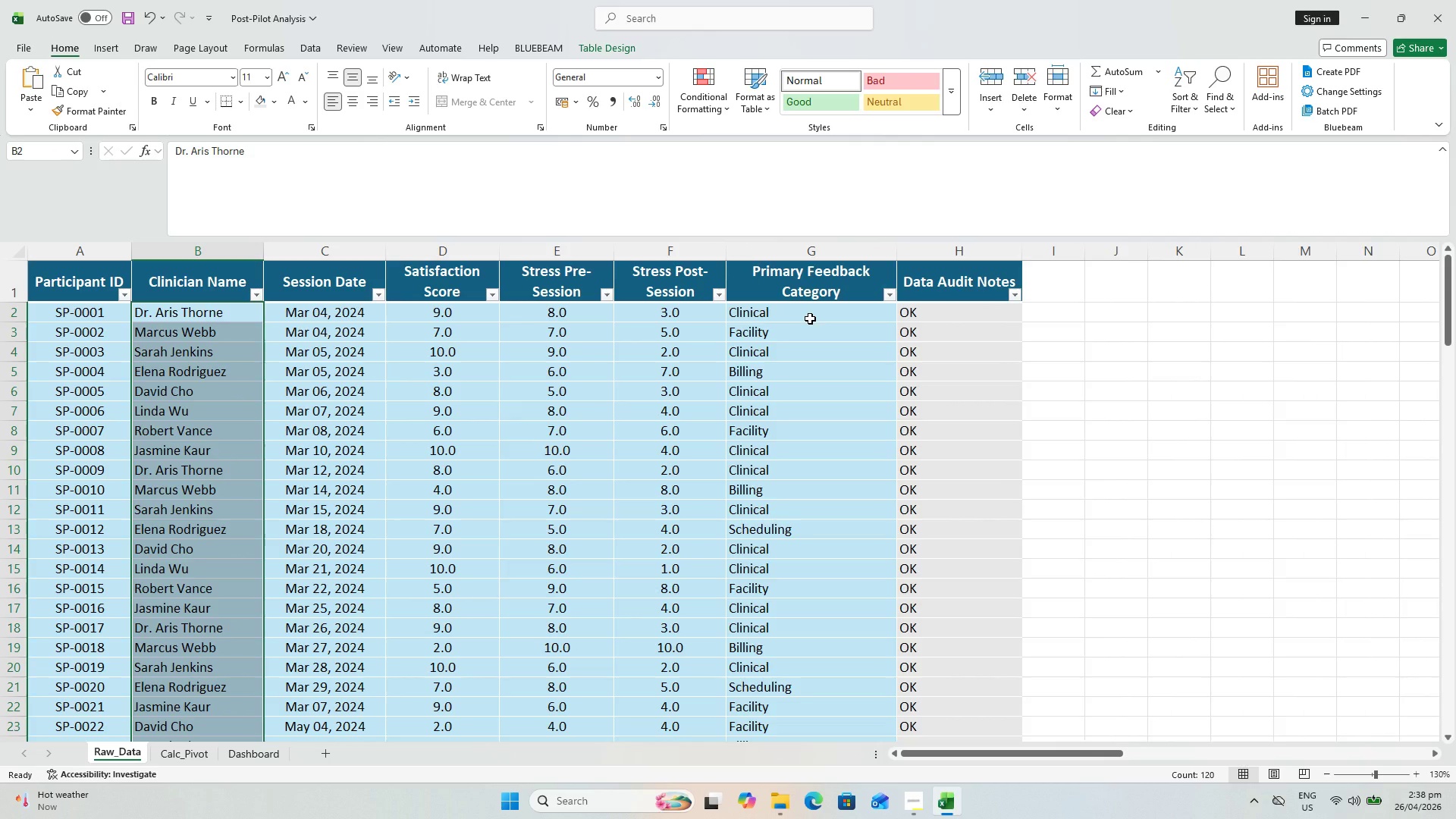 
wait(5.09)
 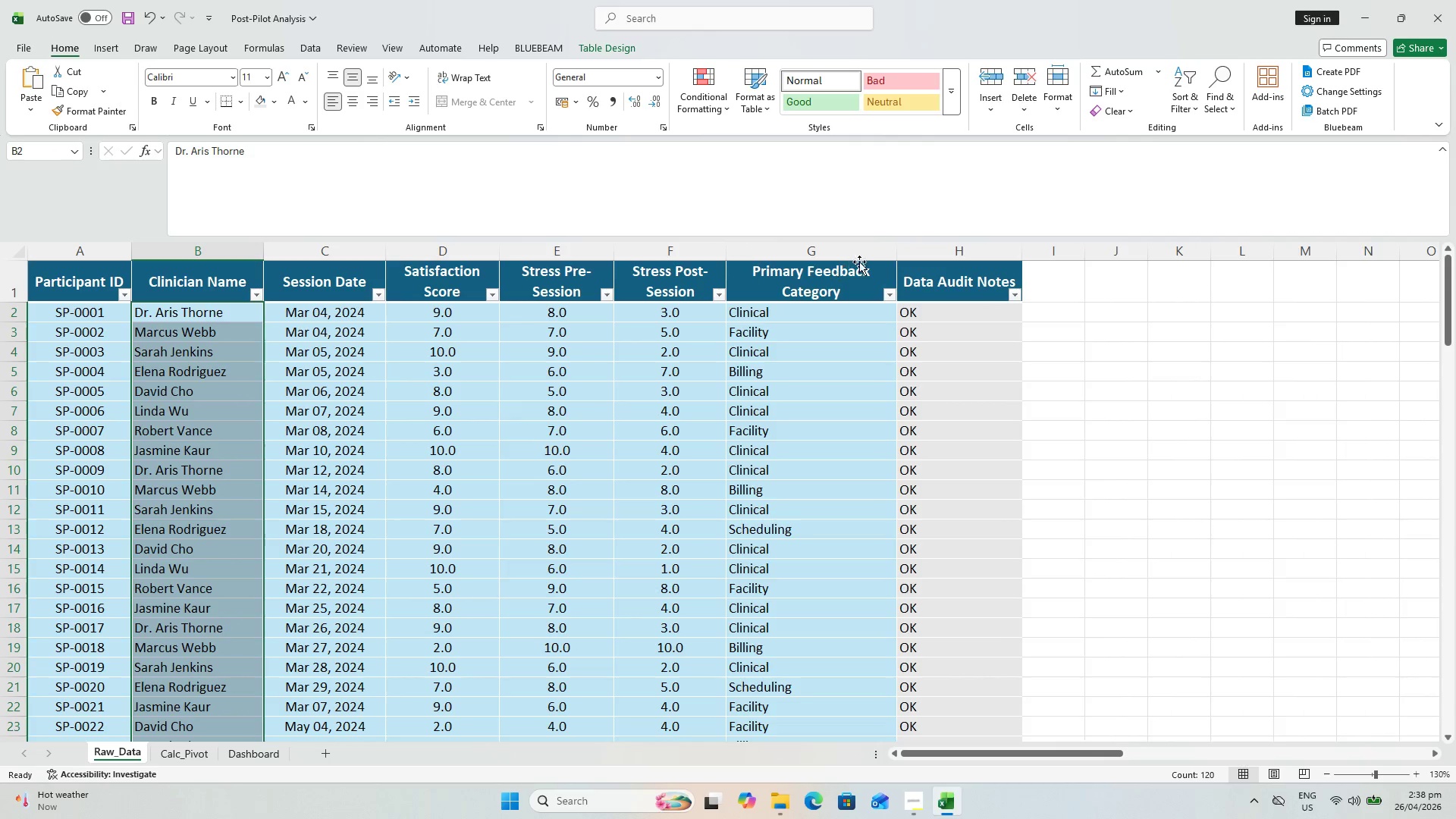 
left_click([808, 316])
 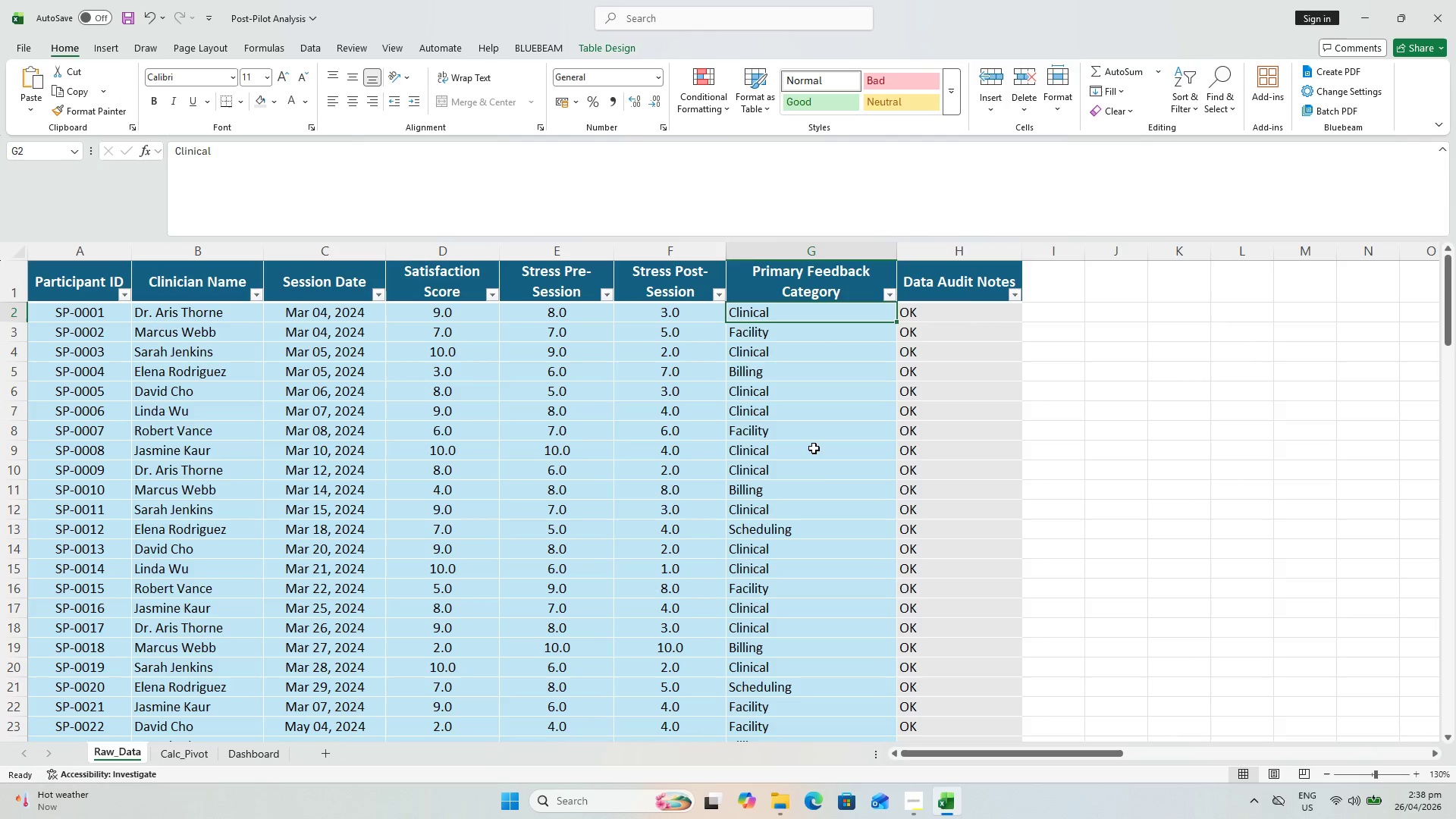 
scroll: coordinate [973, 563], scroll_direction: down, amount: 35.0
 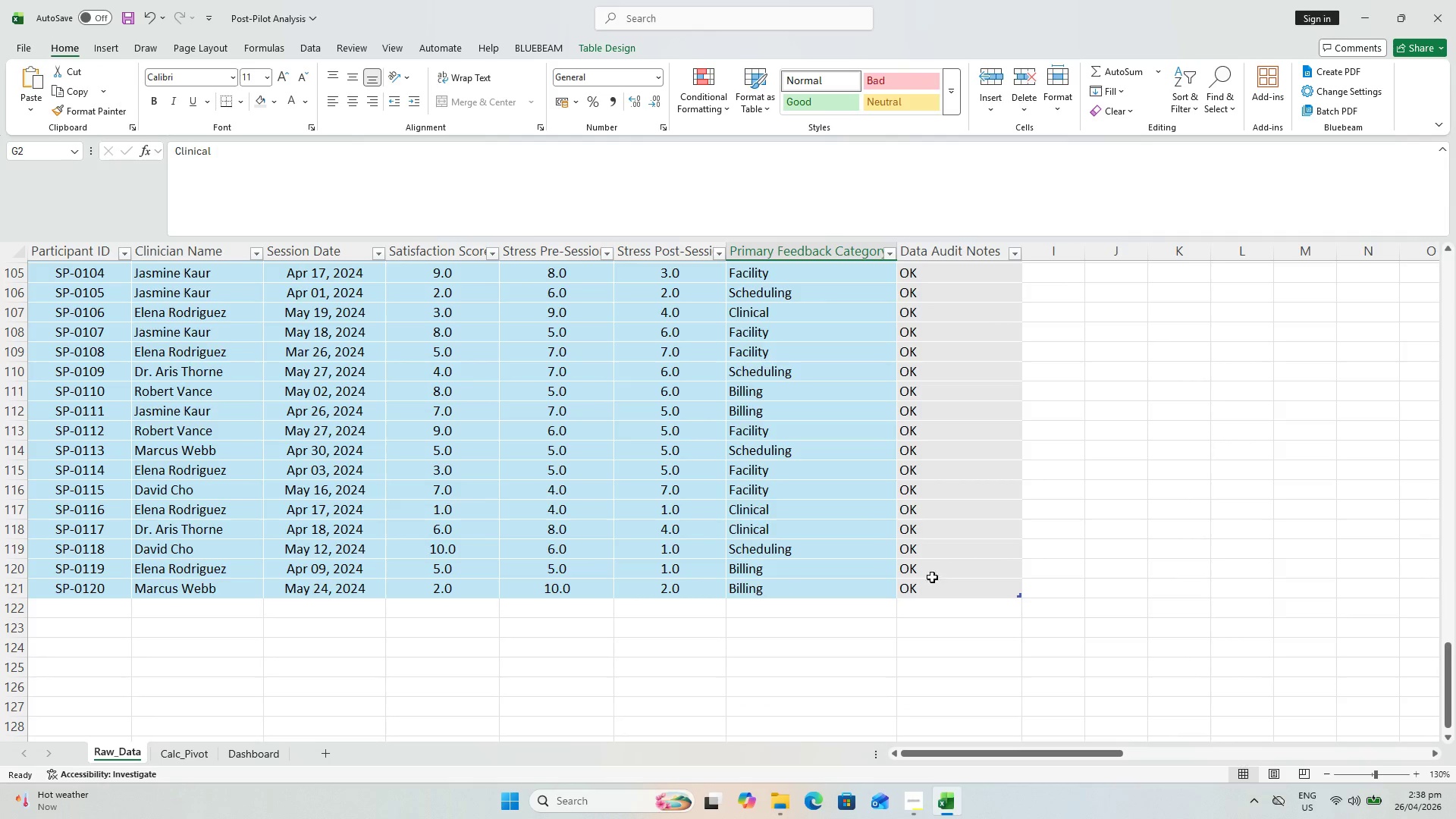 
left_click([929, 585])
 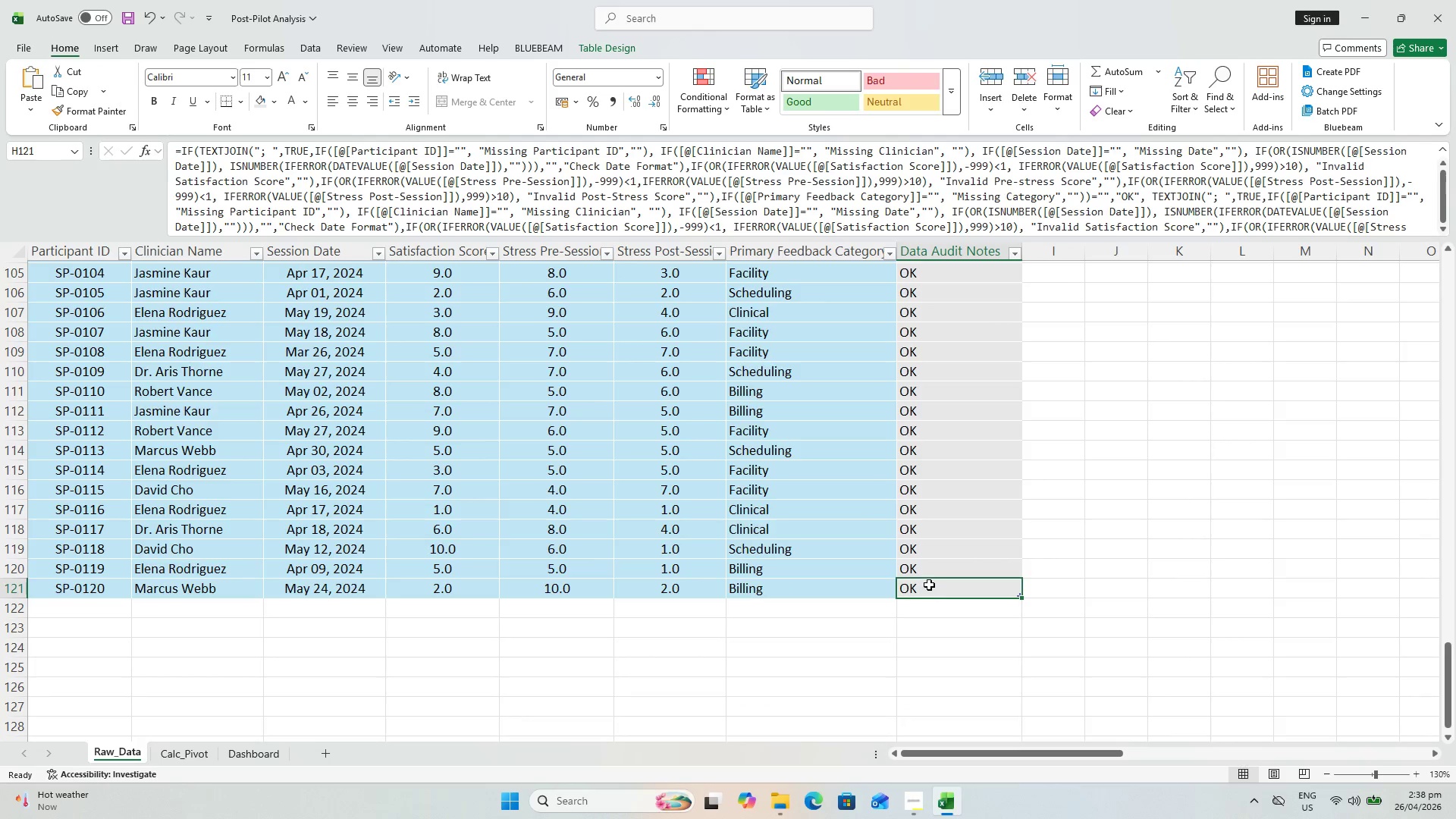 
hold_key(key=ShiftLeft, duration=1.17)
 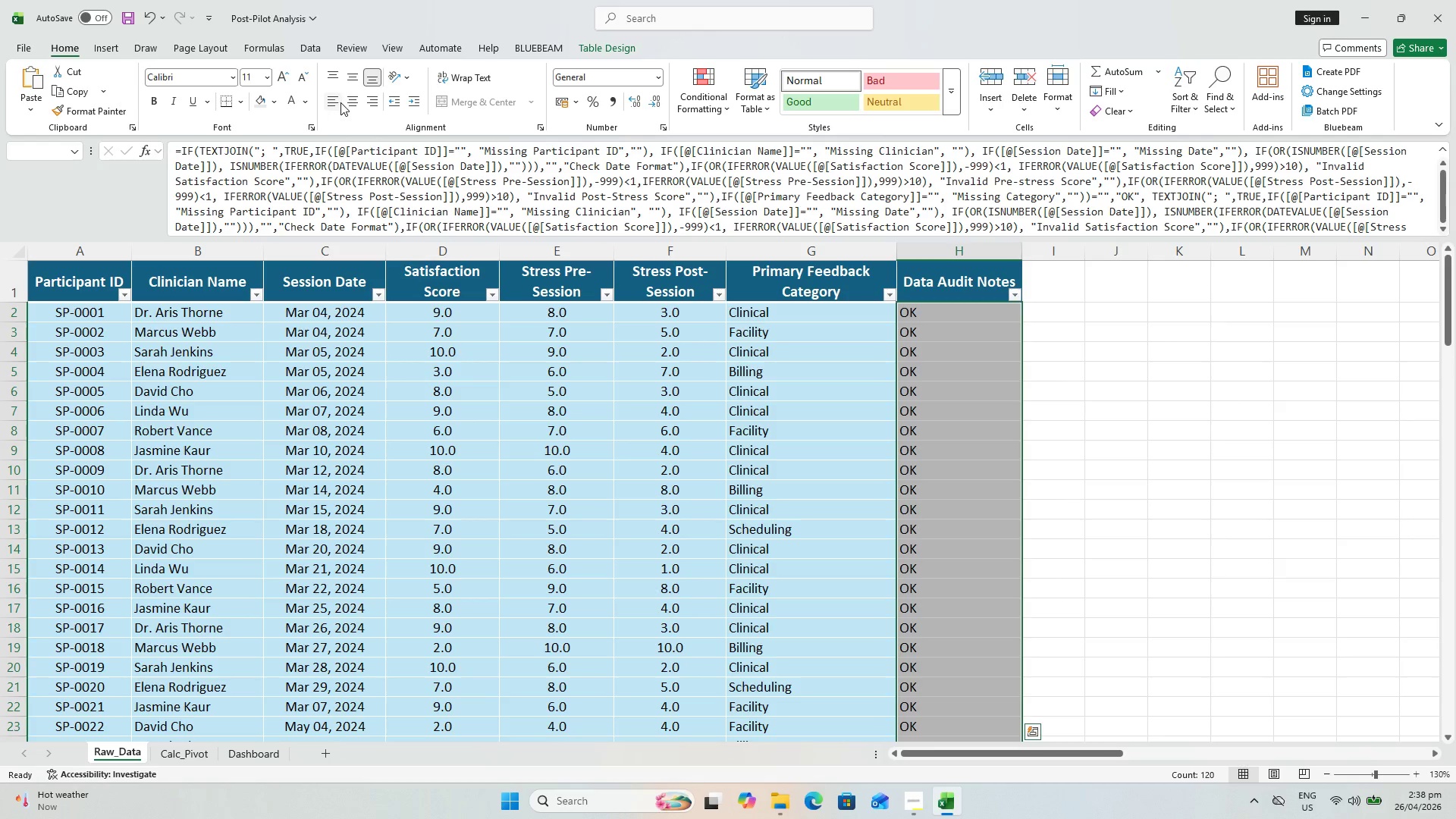 
scroll: coordinate [939, 522], scroll_direction: up, amount: 46.0
 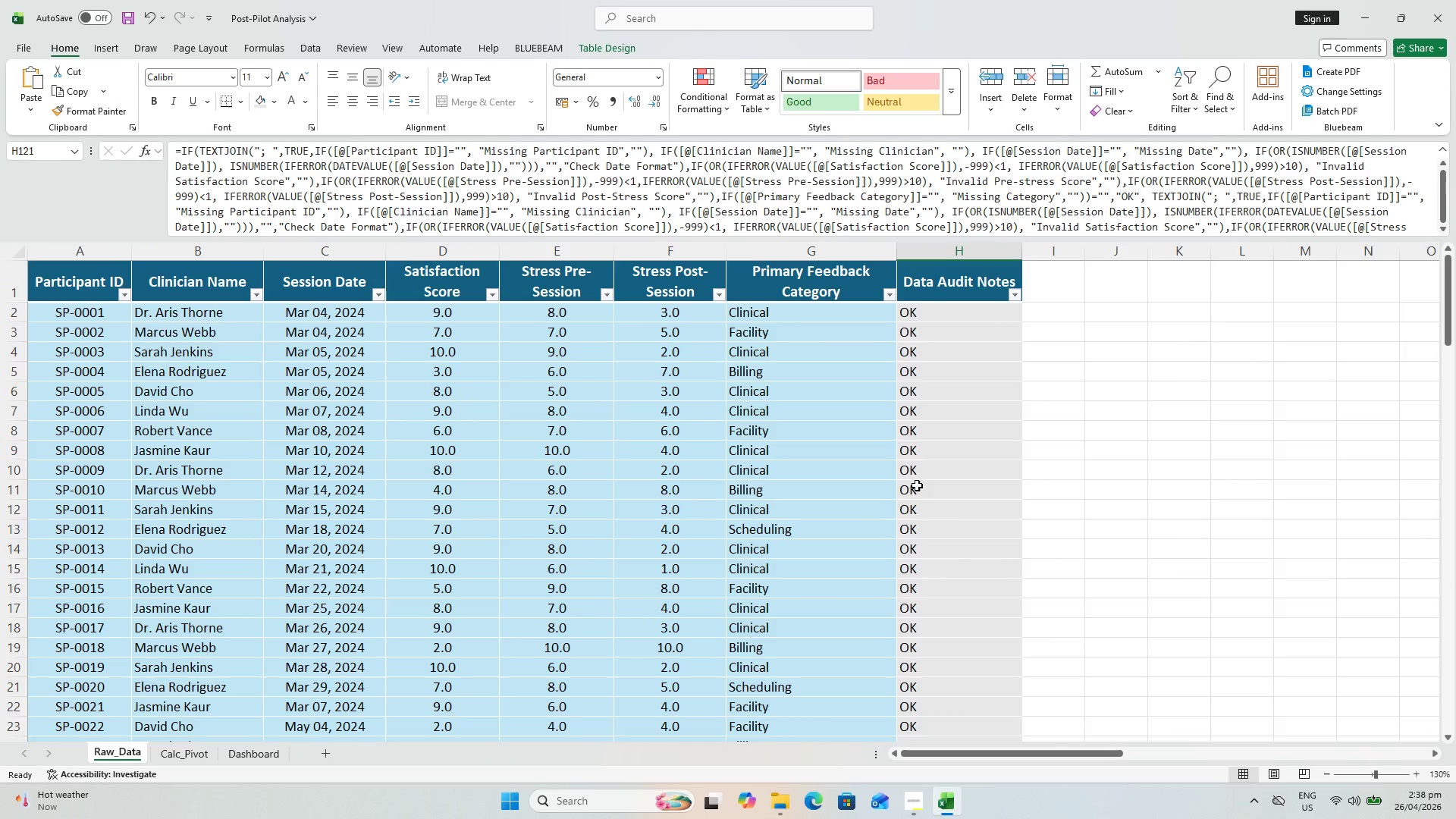 
left_click([347, 102])
 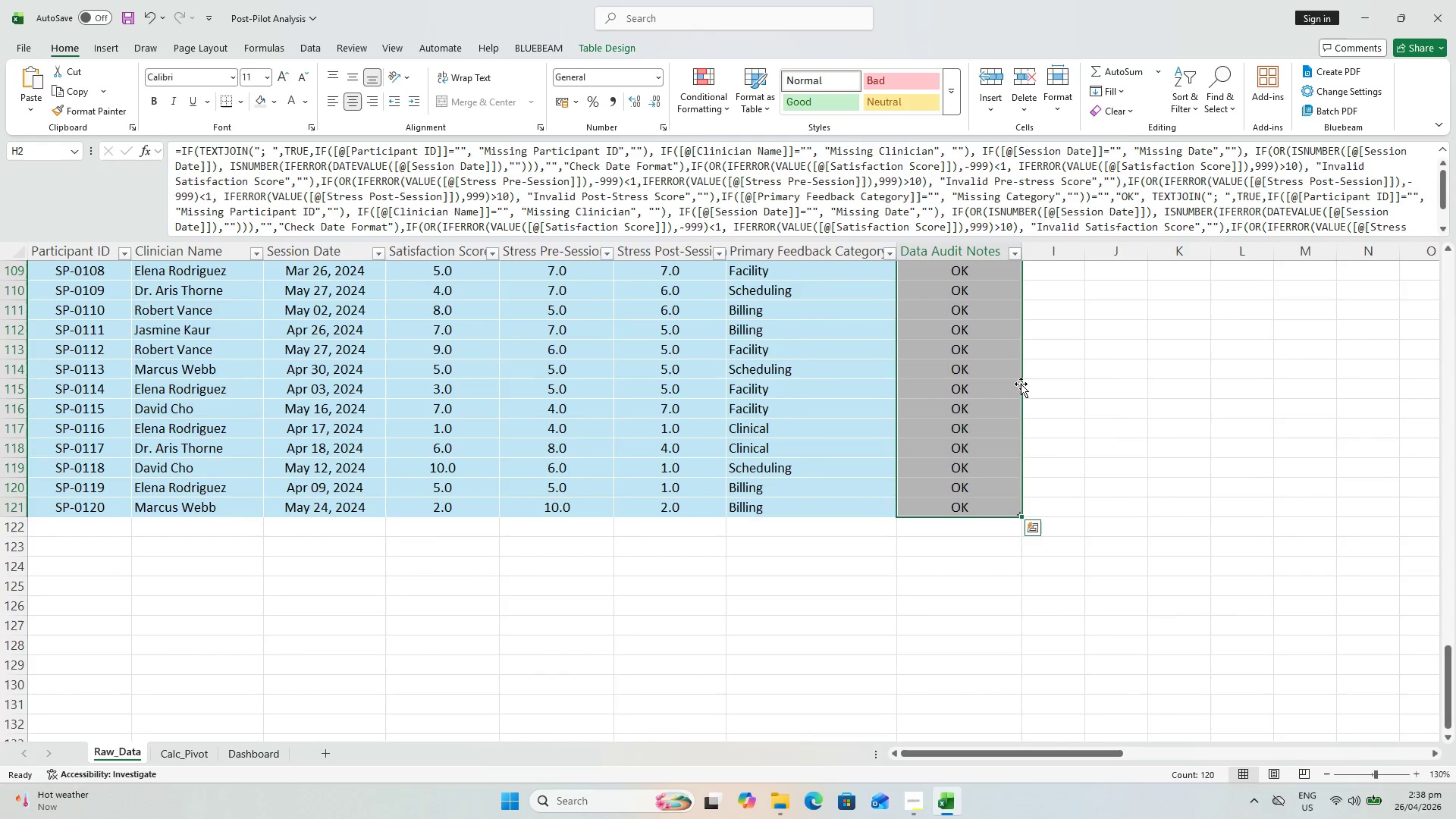 
left_click([1151, 414])
 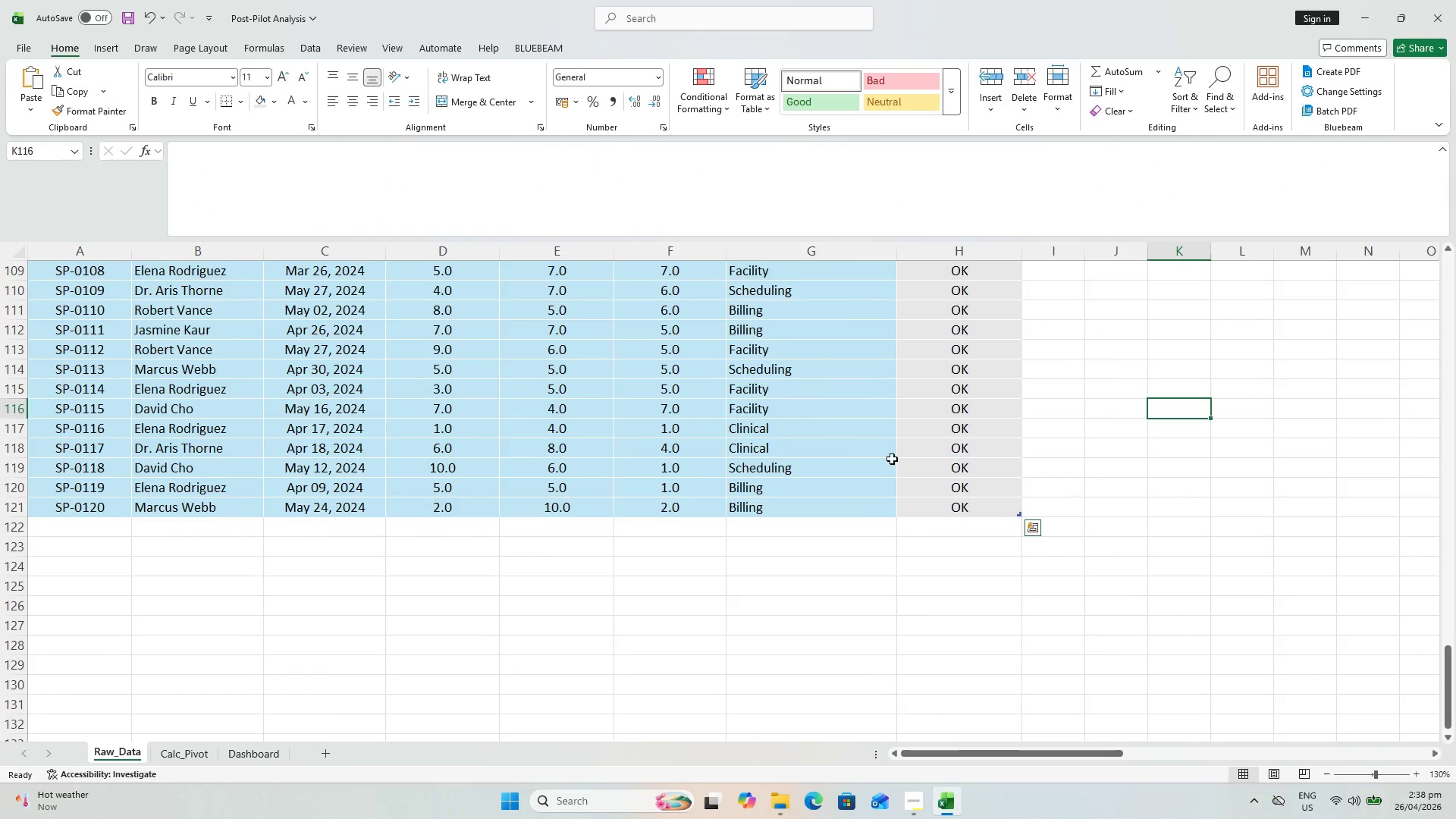 
scroll: coordinate [856, 449], scroll_direction: up, amount: 47.0
 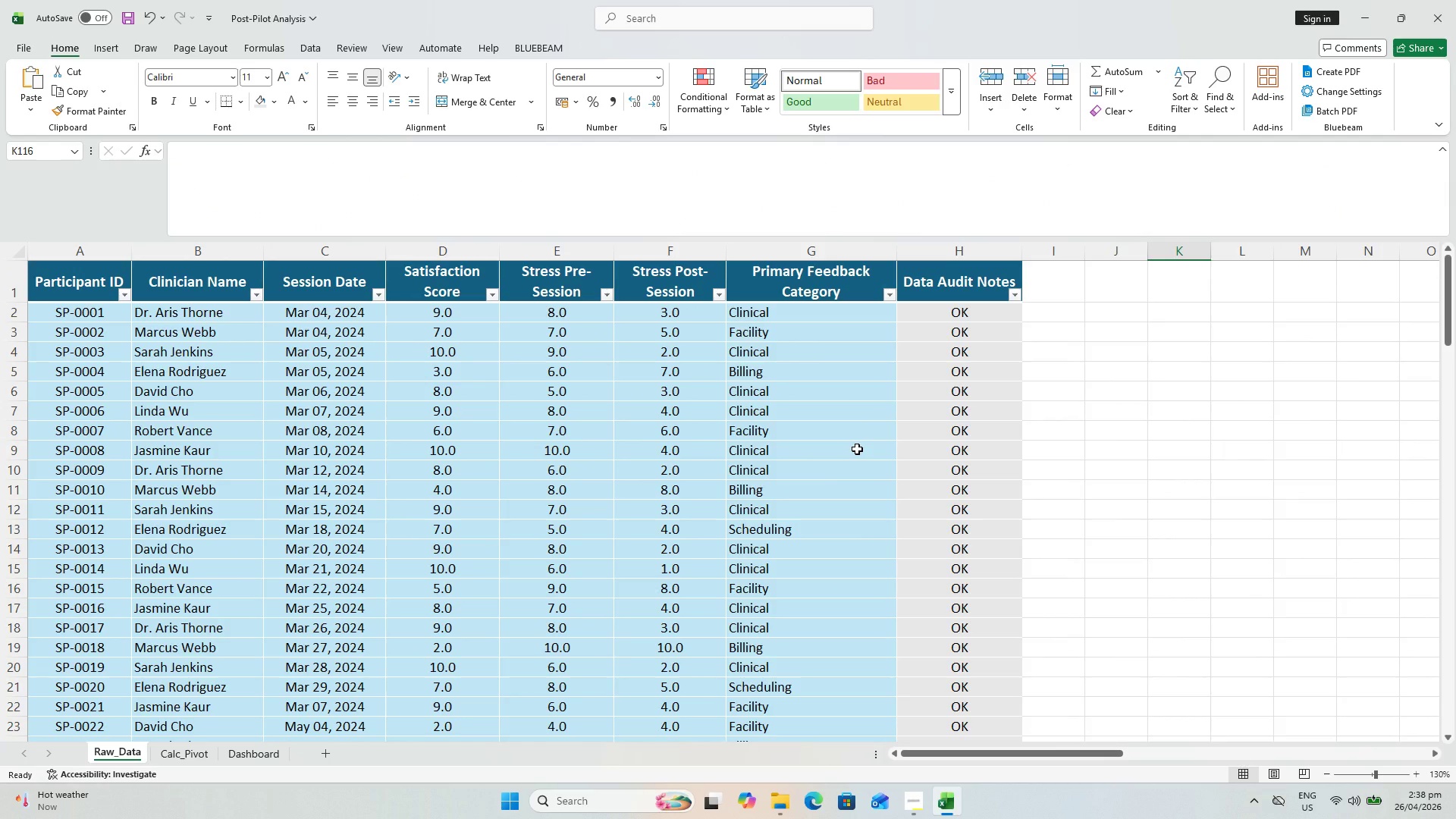 
key(Control+S)
 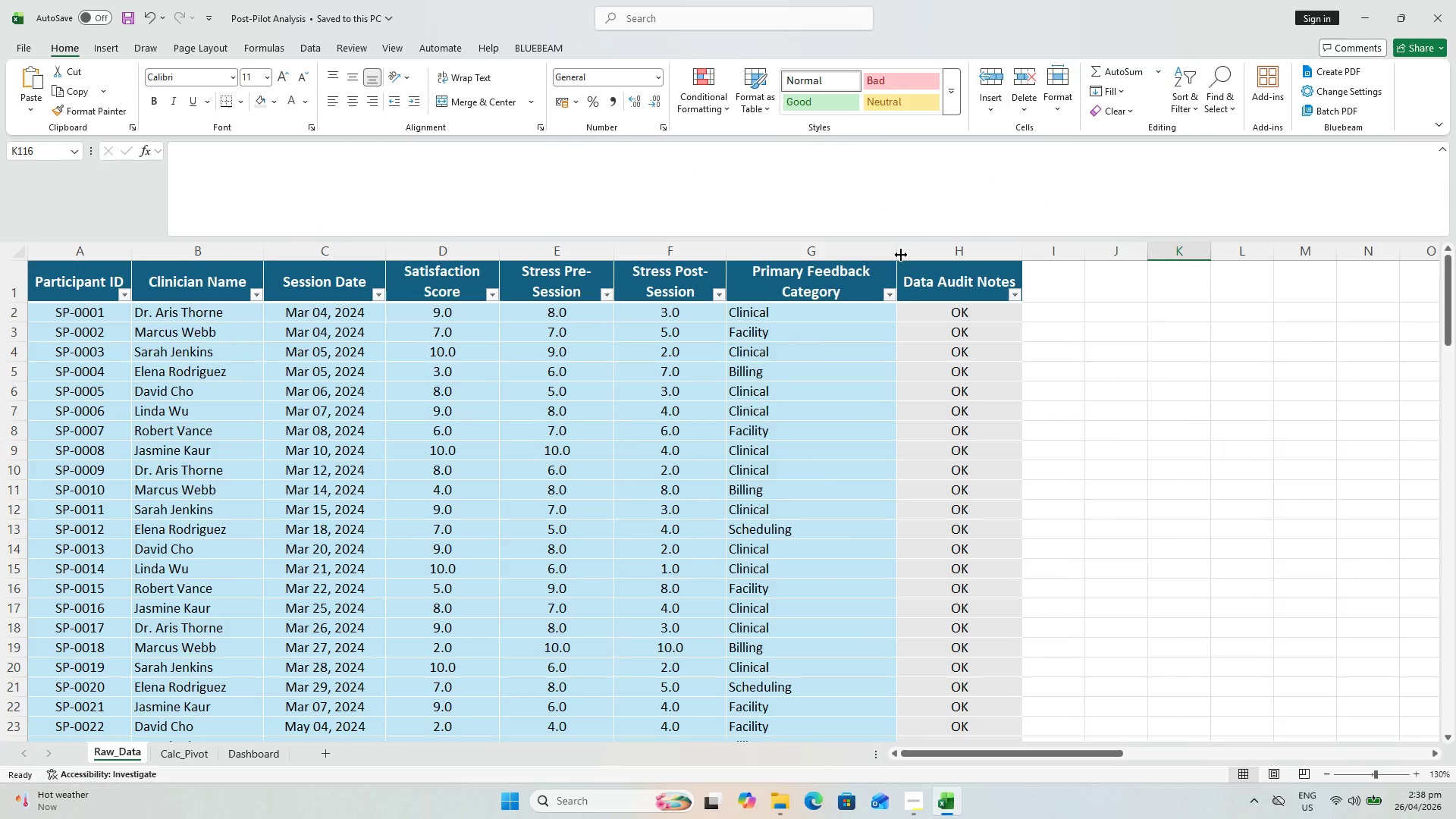 
left_click_drag(start_coordinate=[898, 251], to_coordinate=[889, 247])
 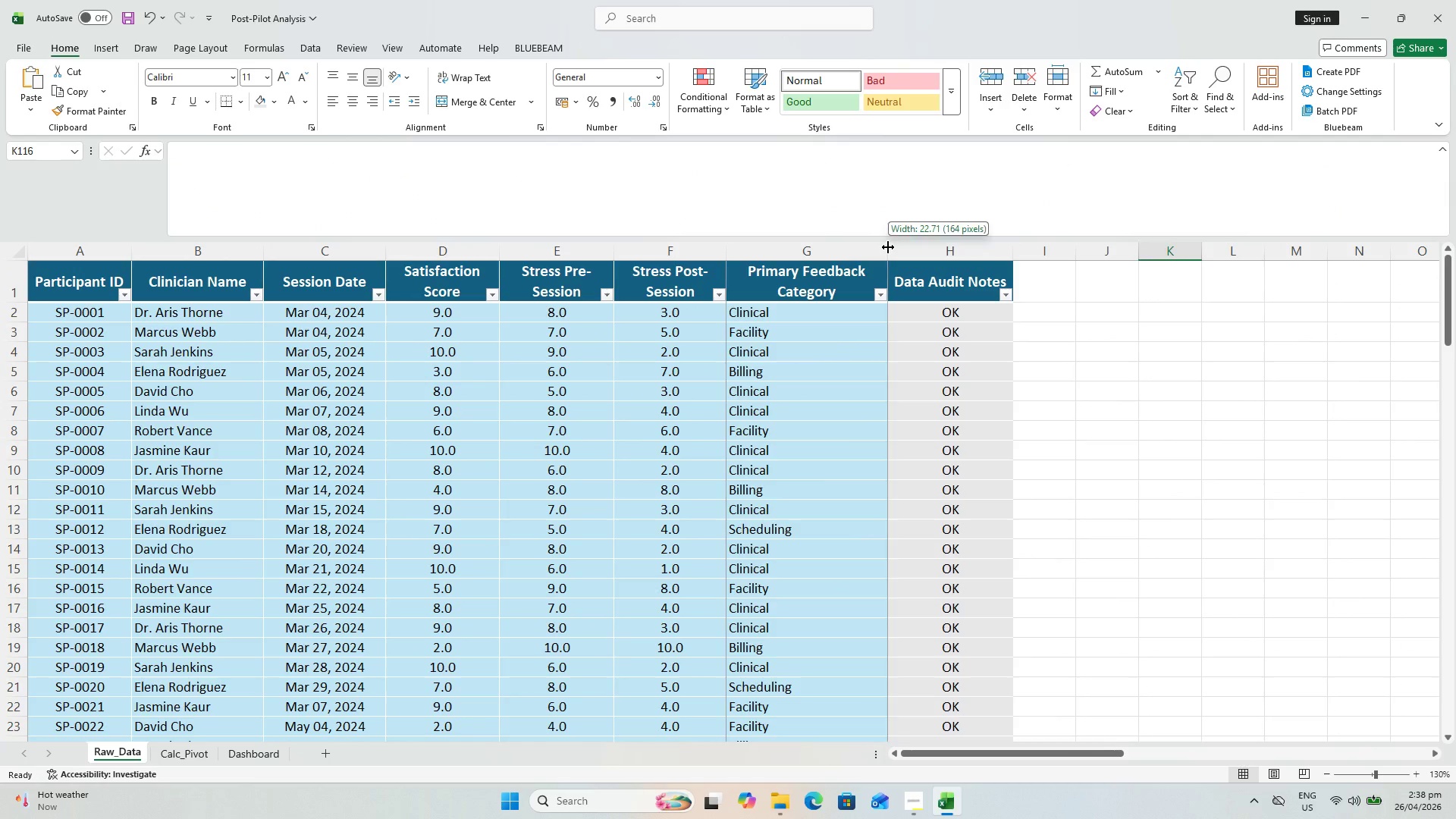 
left_click_drag(start_coordinate=[888, 247], to_coordinate=[883, 246])
 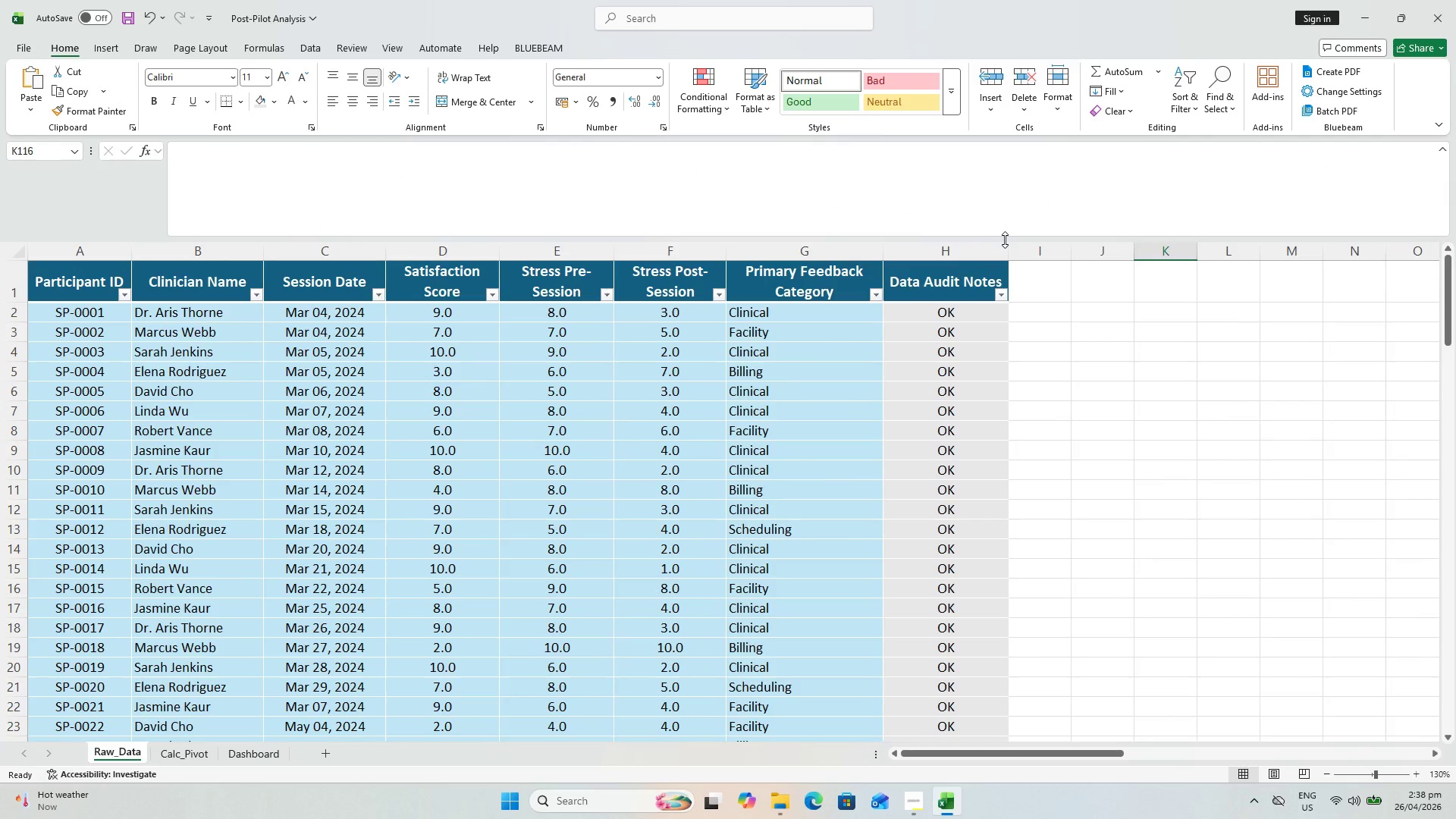 
left_click([1005, 240])
 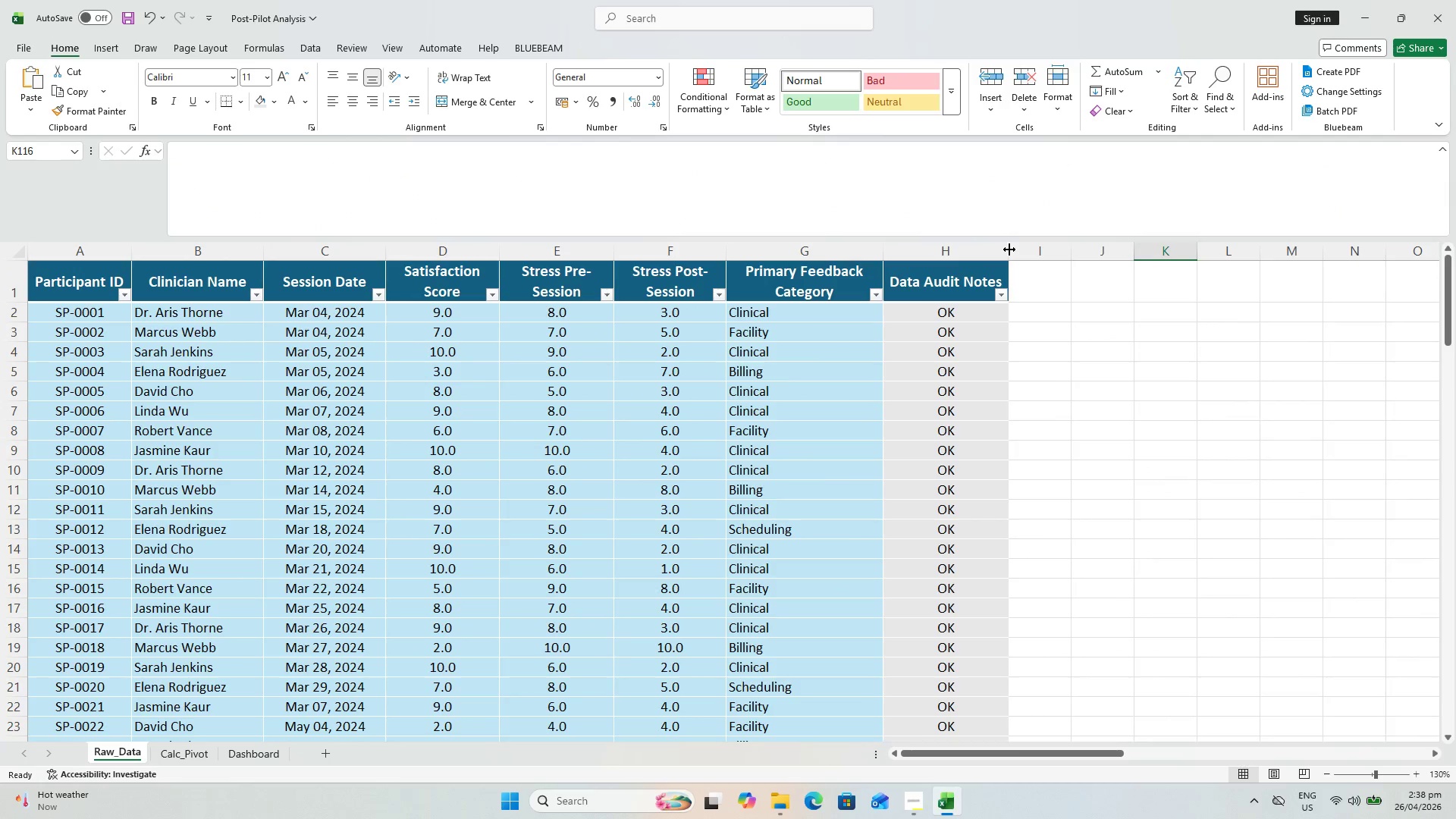 
left_click_drag(start_coordinate=[1010, 249], to_coordinate=[991, 243])
 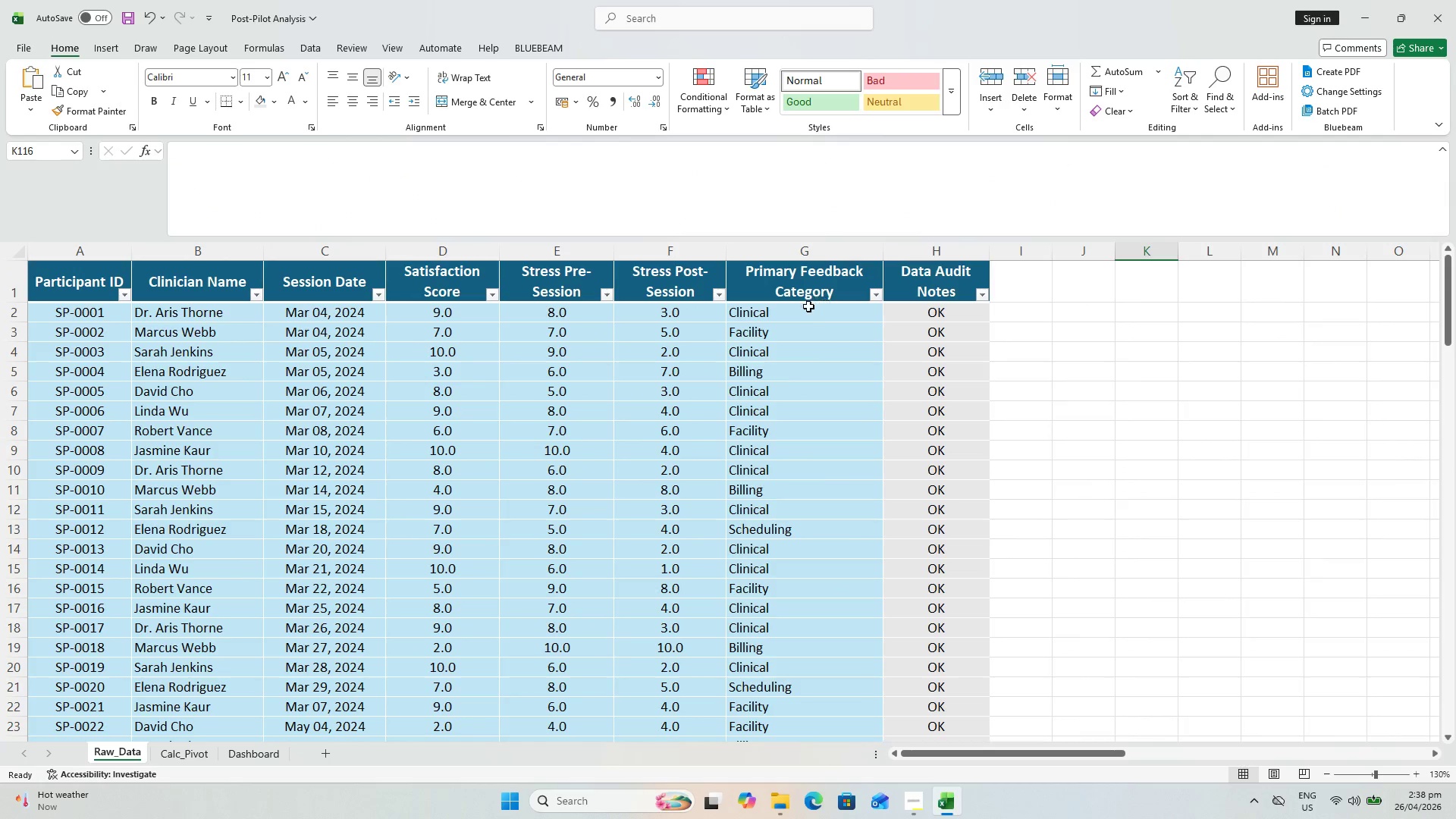 
key(Control+S)
 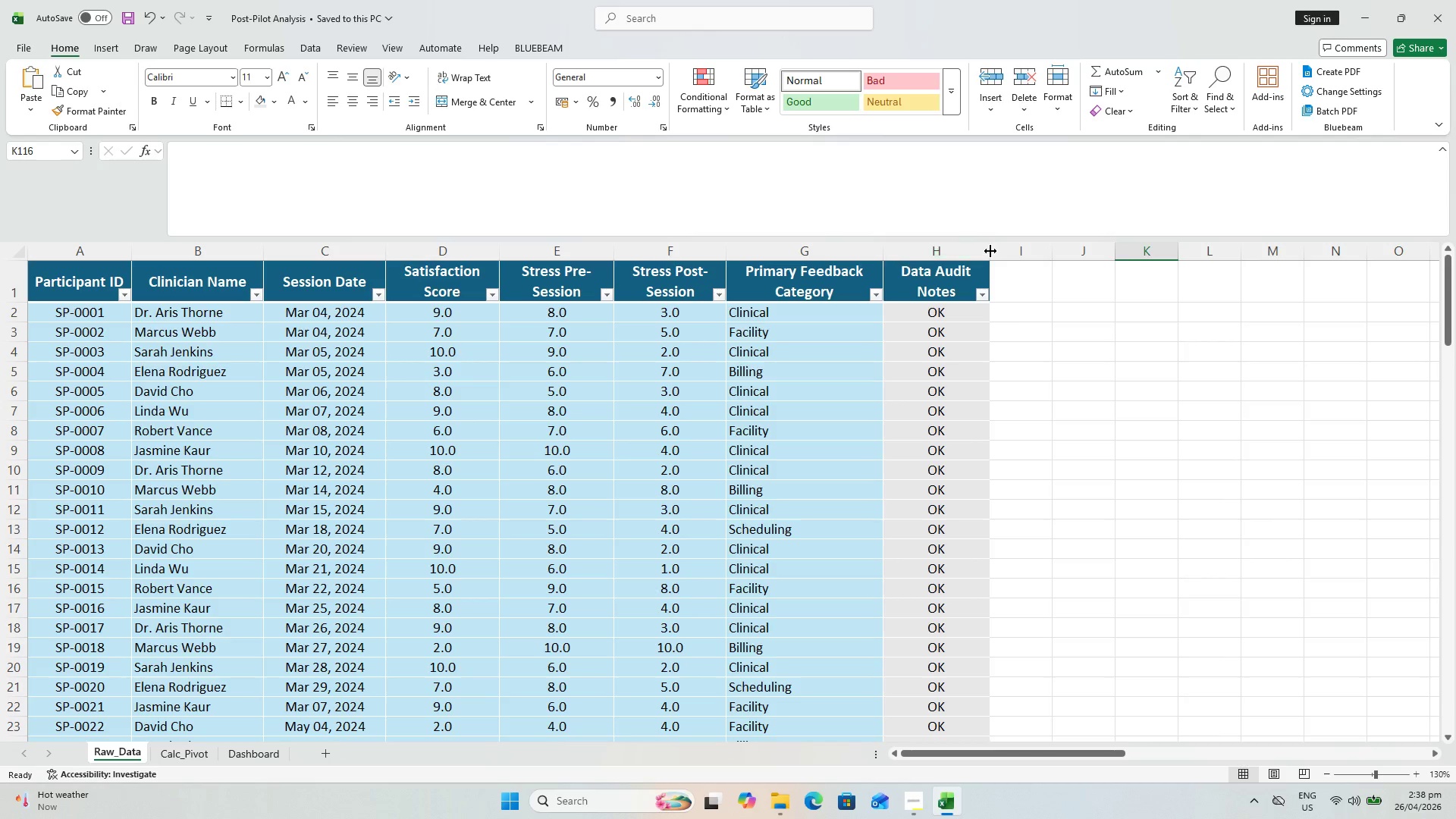 
left_click_drag(start_coordinate=[990, 251], to_coordinate=[1012, 252])
 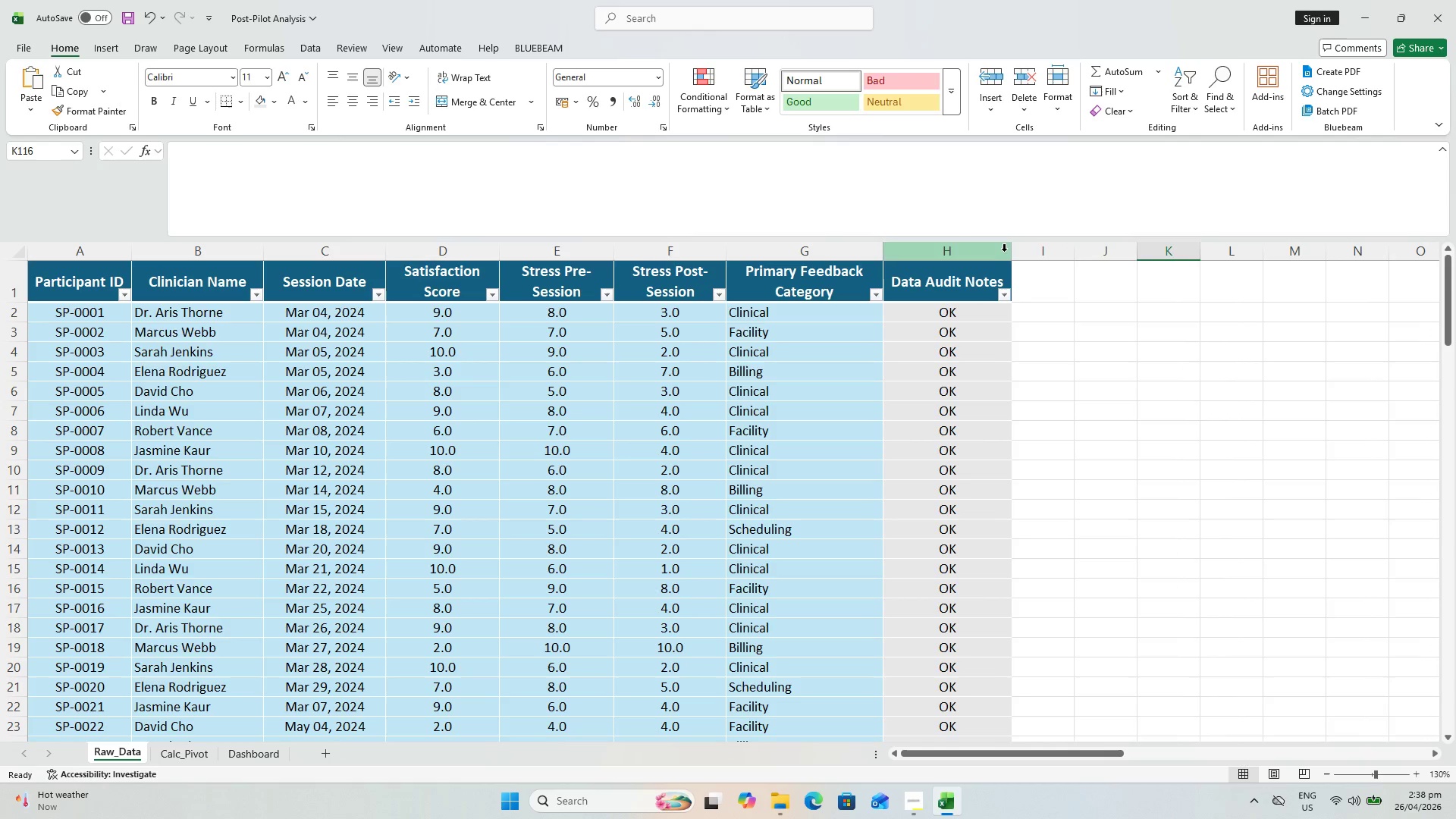 
key(Control+ControlLeft)
 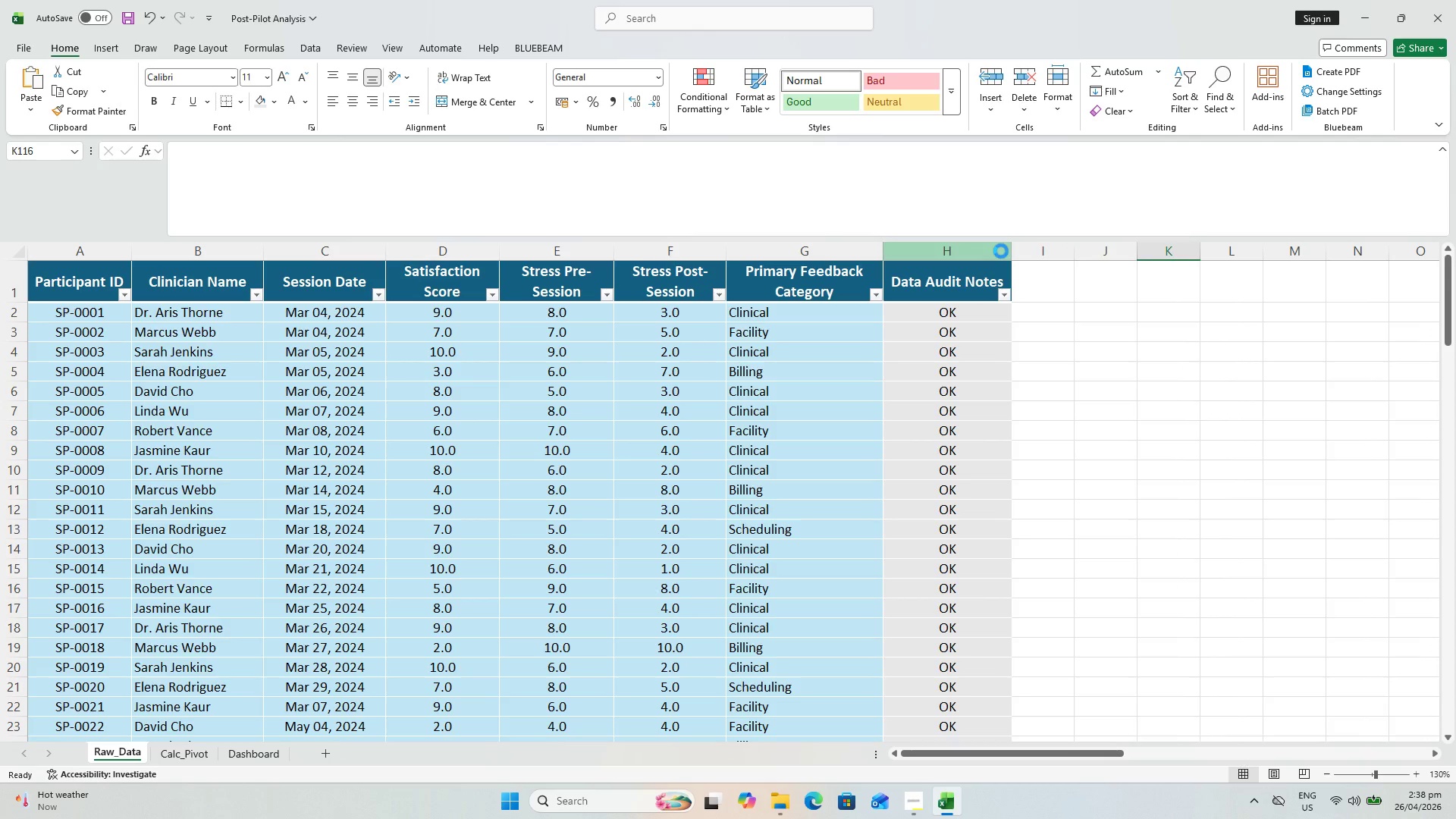 
key(Control+S)
 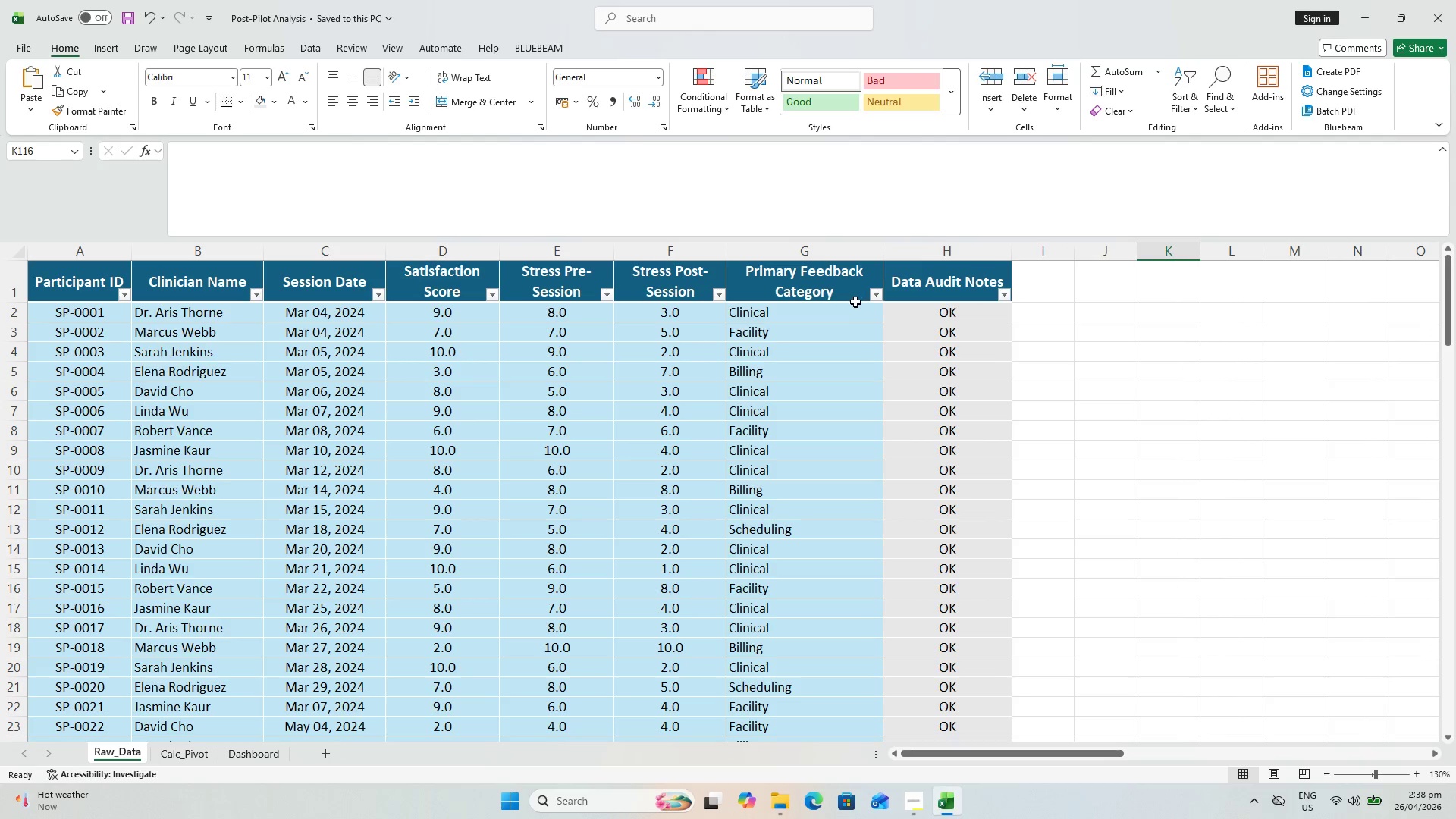 
scroll: coordinate [376, 371], scroll_direction: up, amount: 7.0
 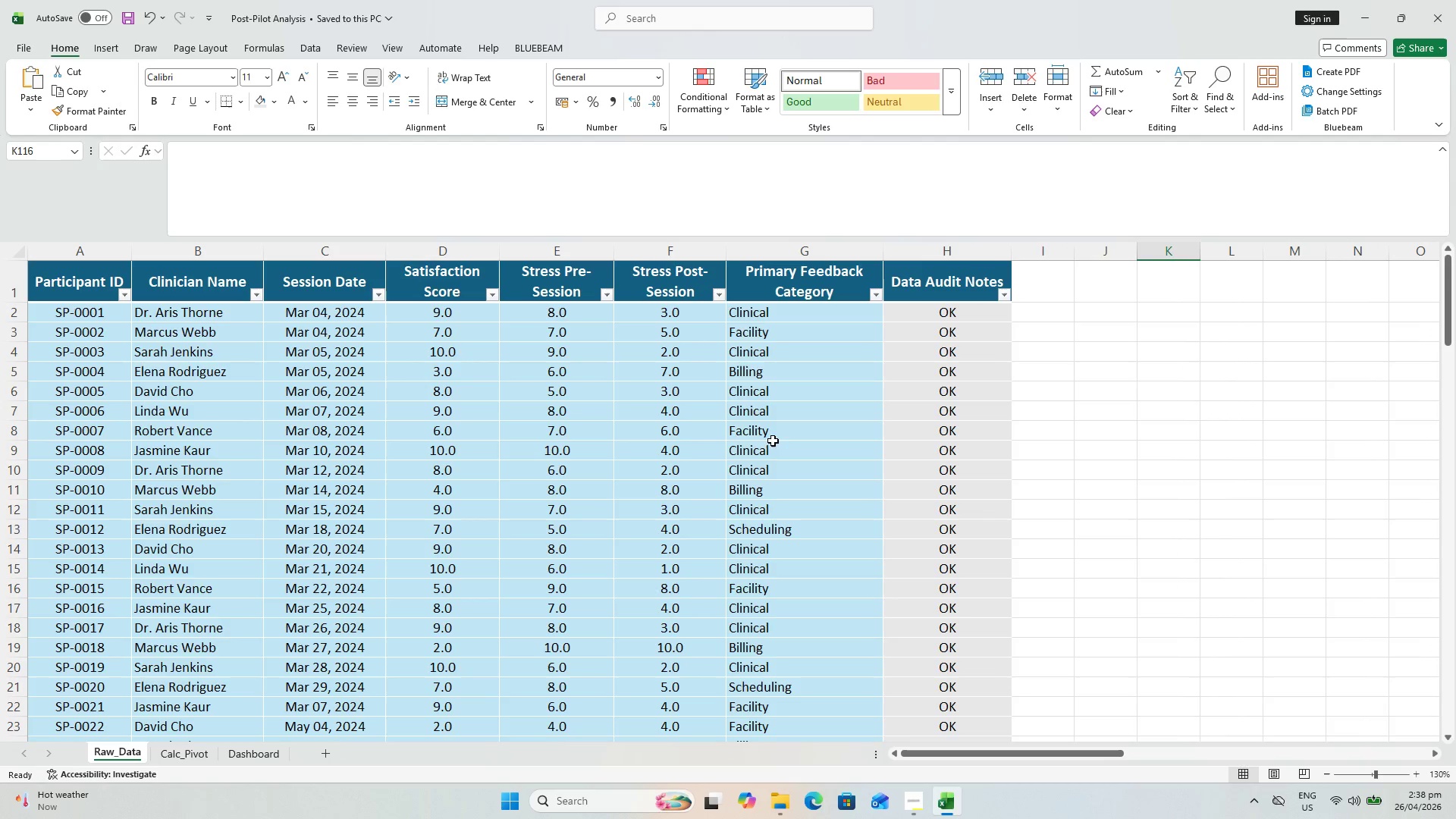 
key(Control+ControlLeft)
 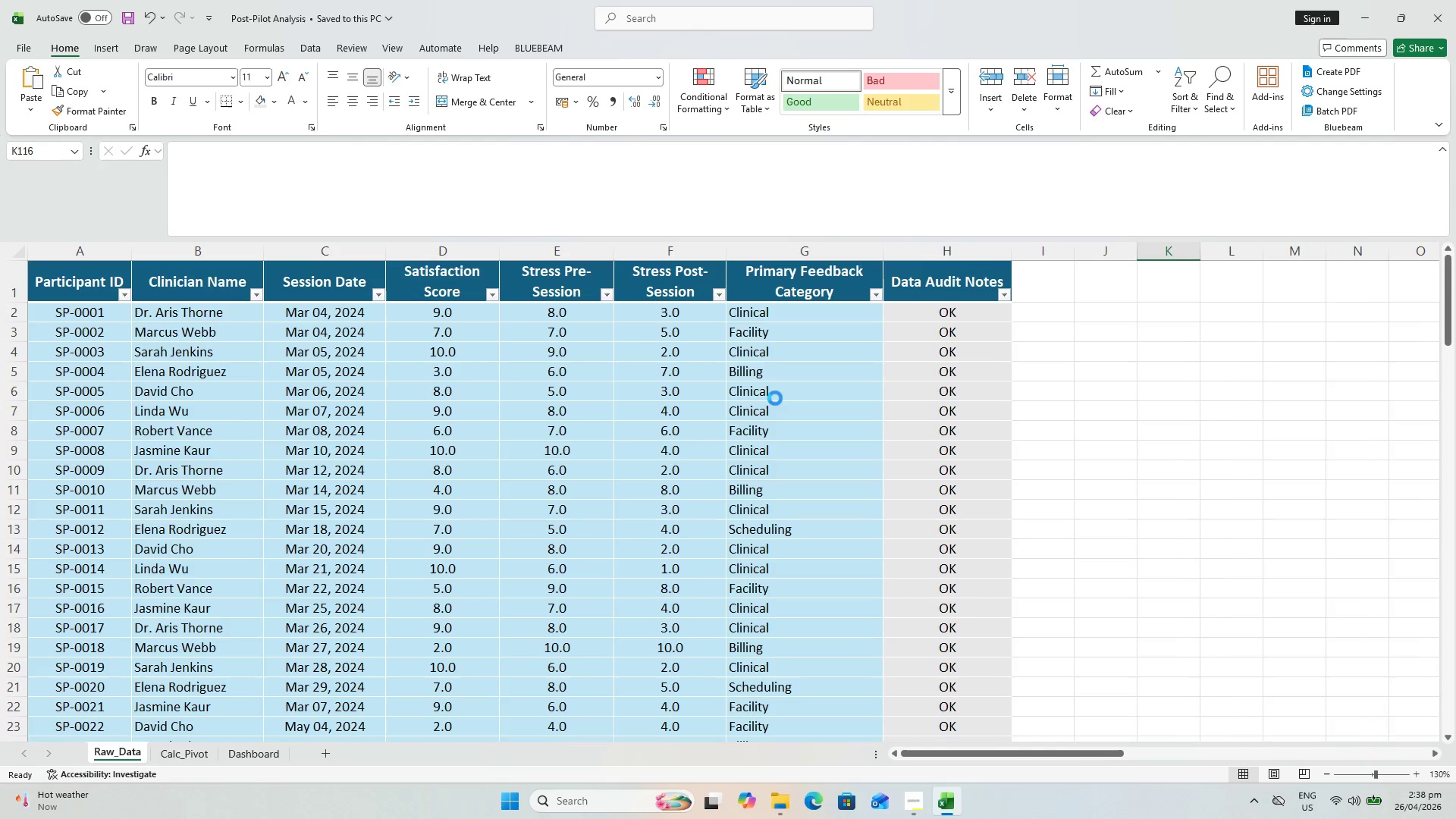 
key(Control+S)
 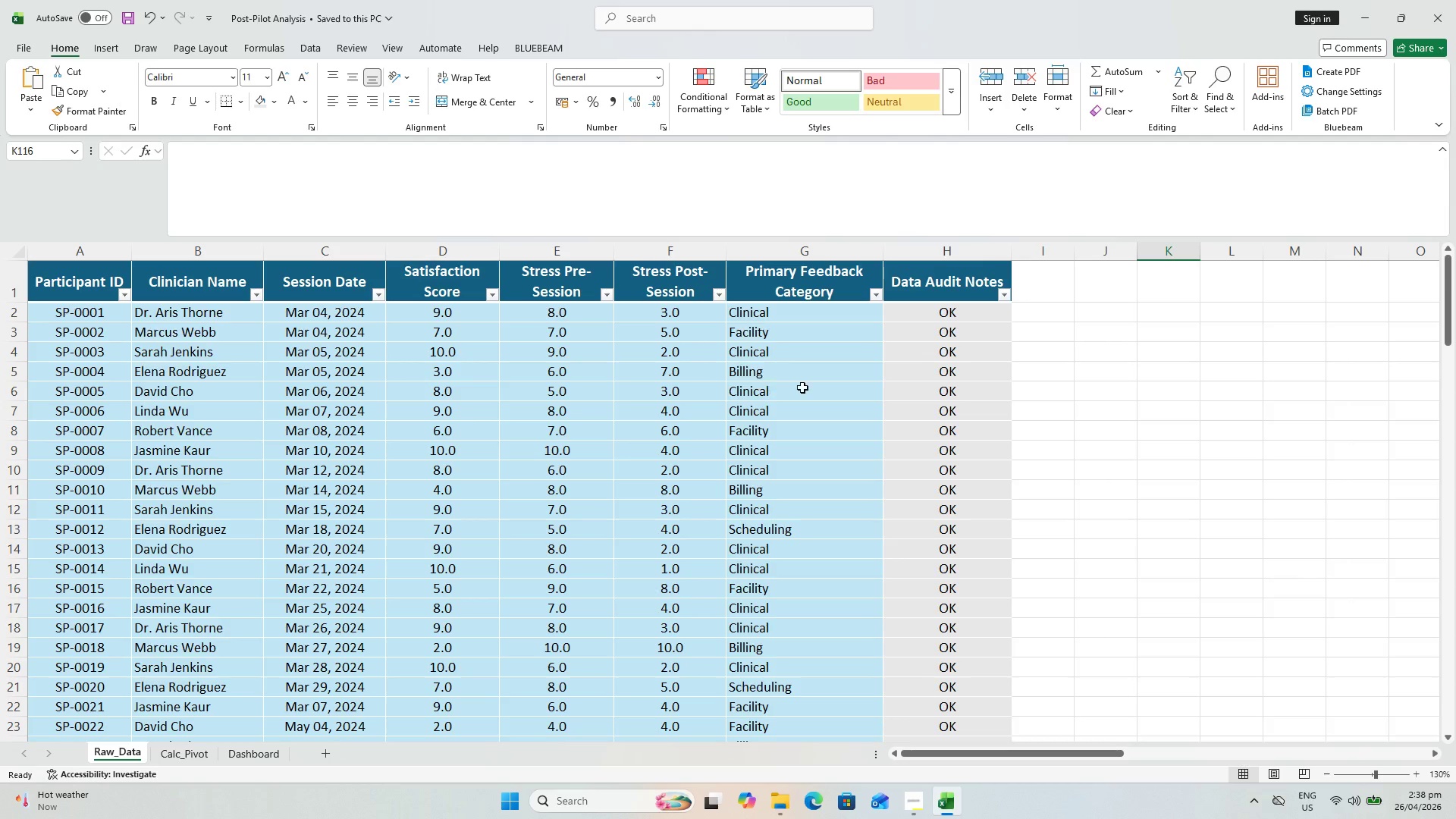 
left_click([959, 311])
 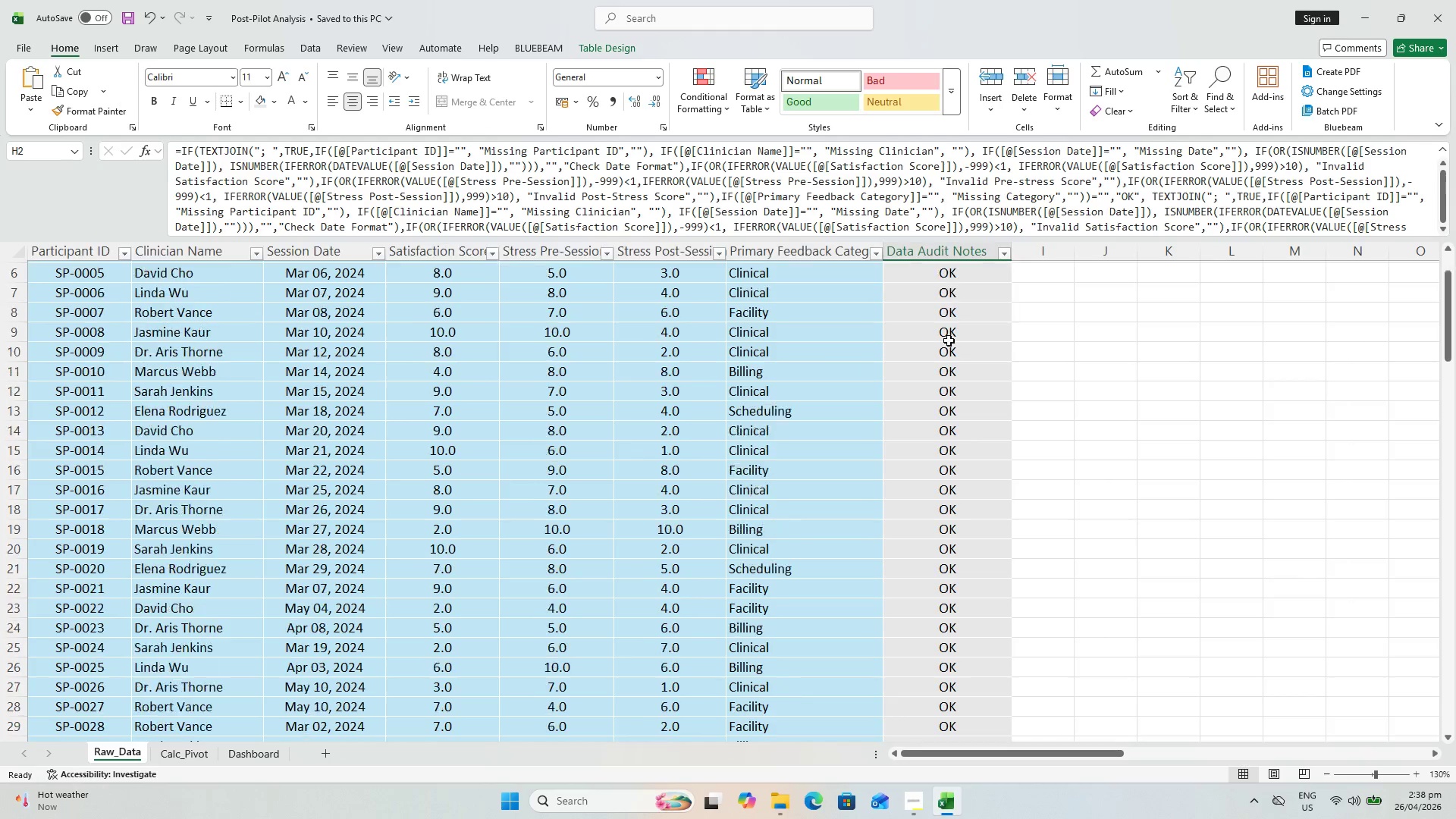 
hold_key(key=ShiftLeft, duration=0.7)
 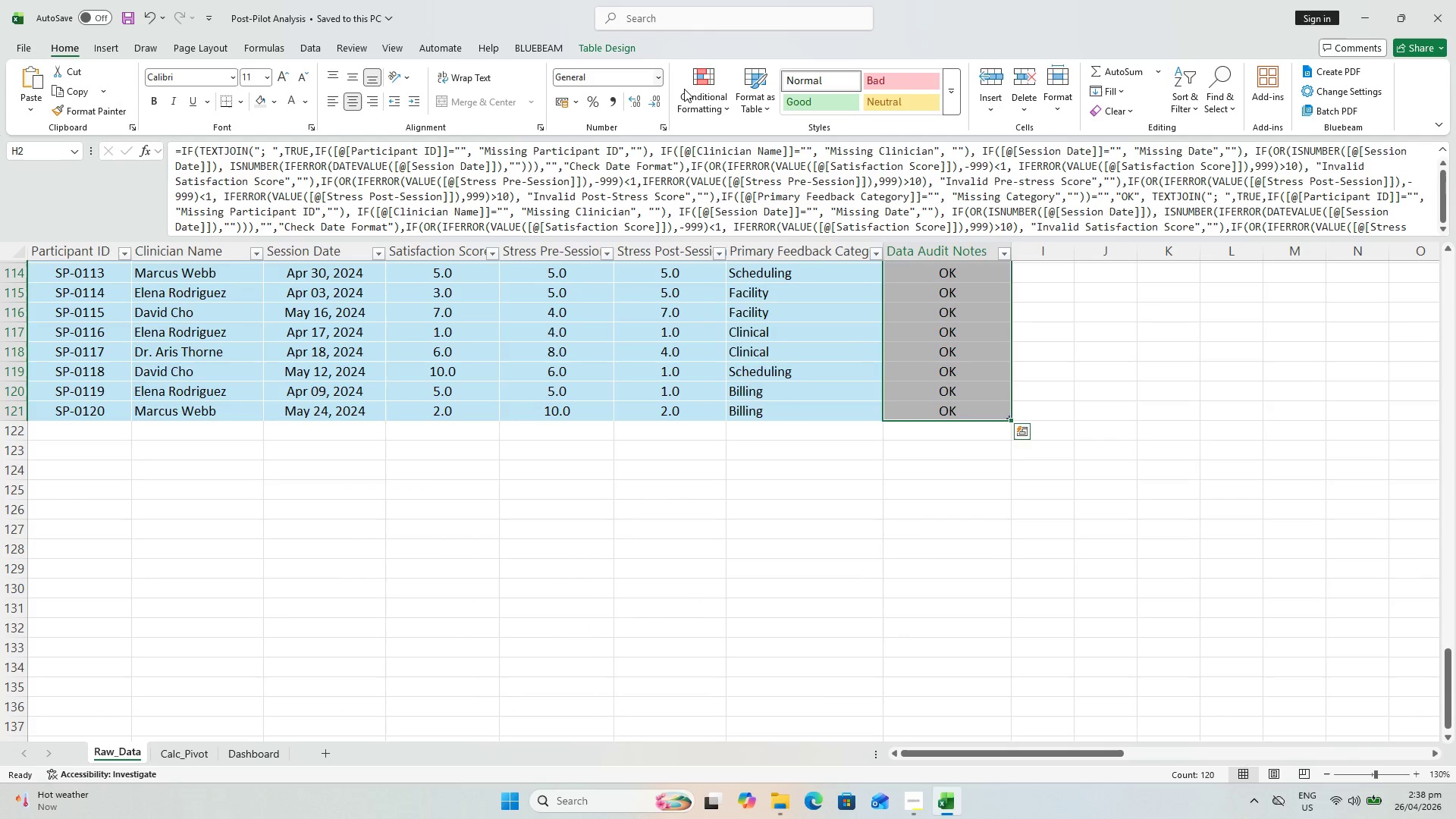 
scroll: coordinate [971, 462], scroll_direction: down, amount: 38.0
 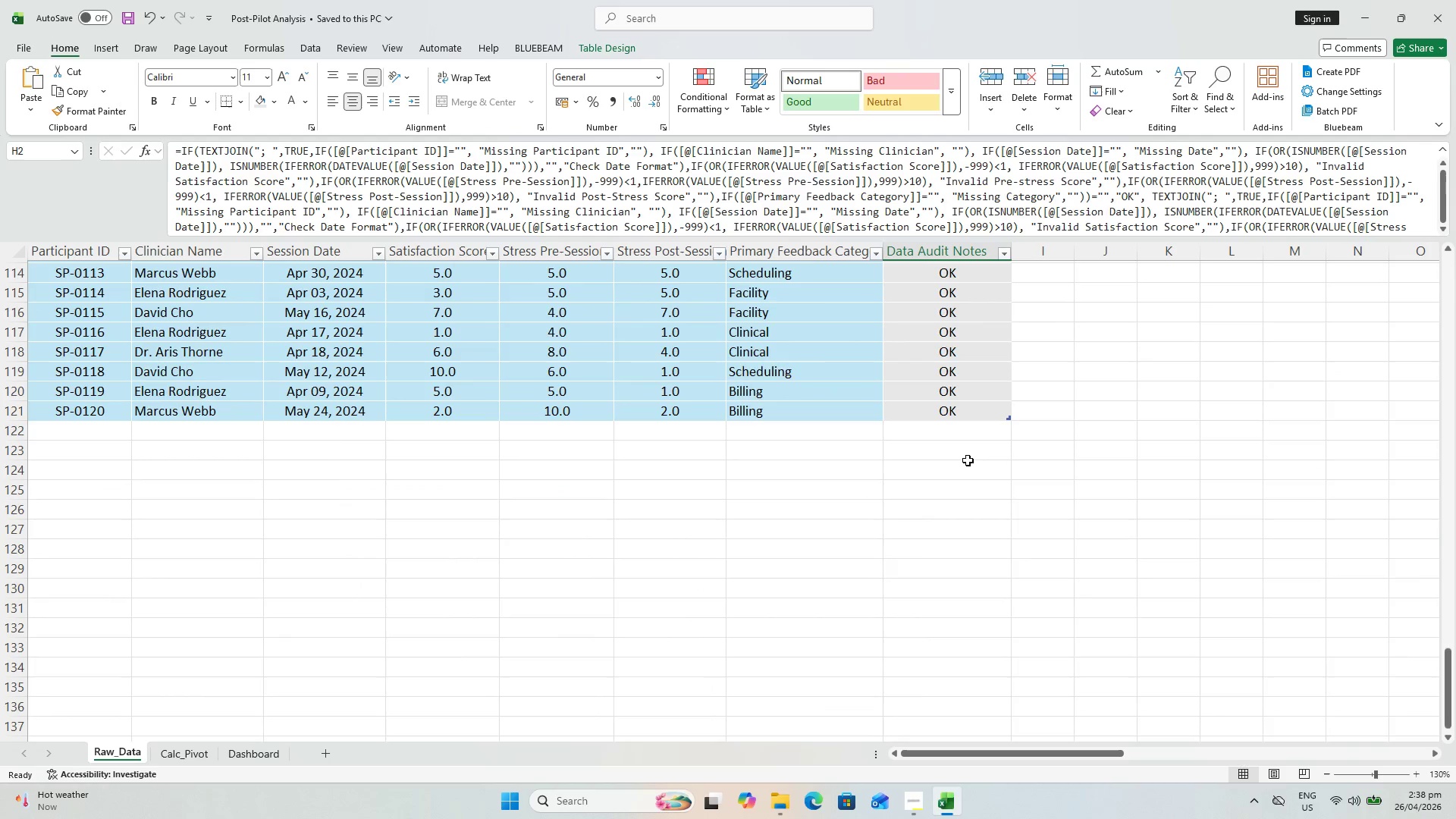 
left_click([708, 88])
 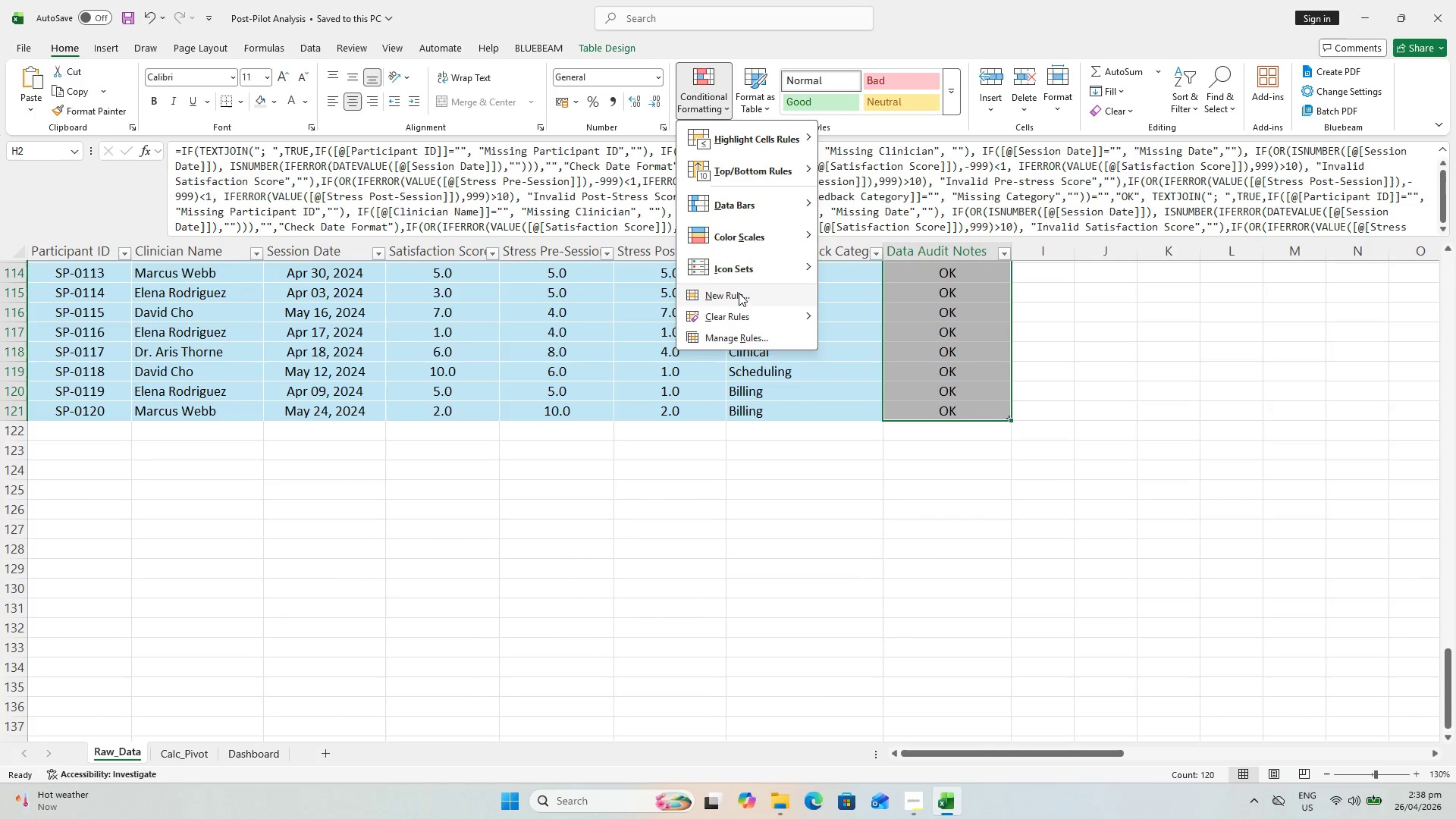 
left_click([746, 344])
 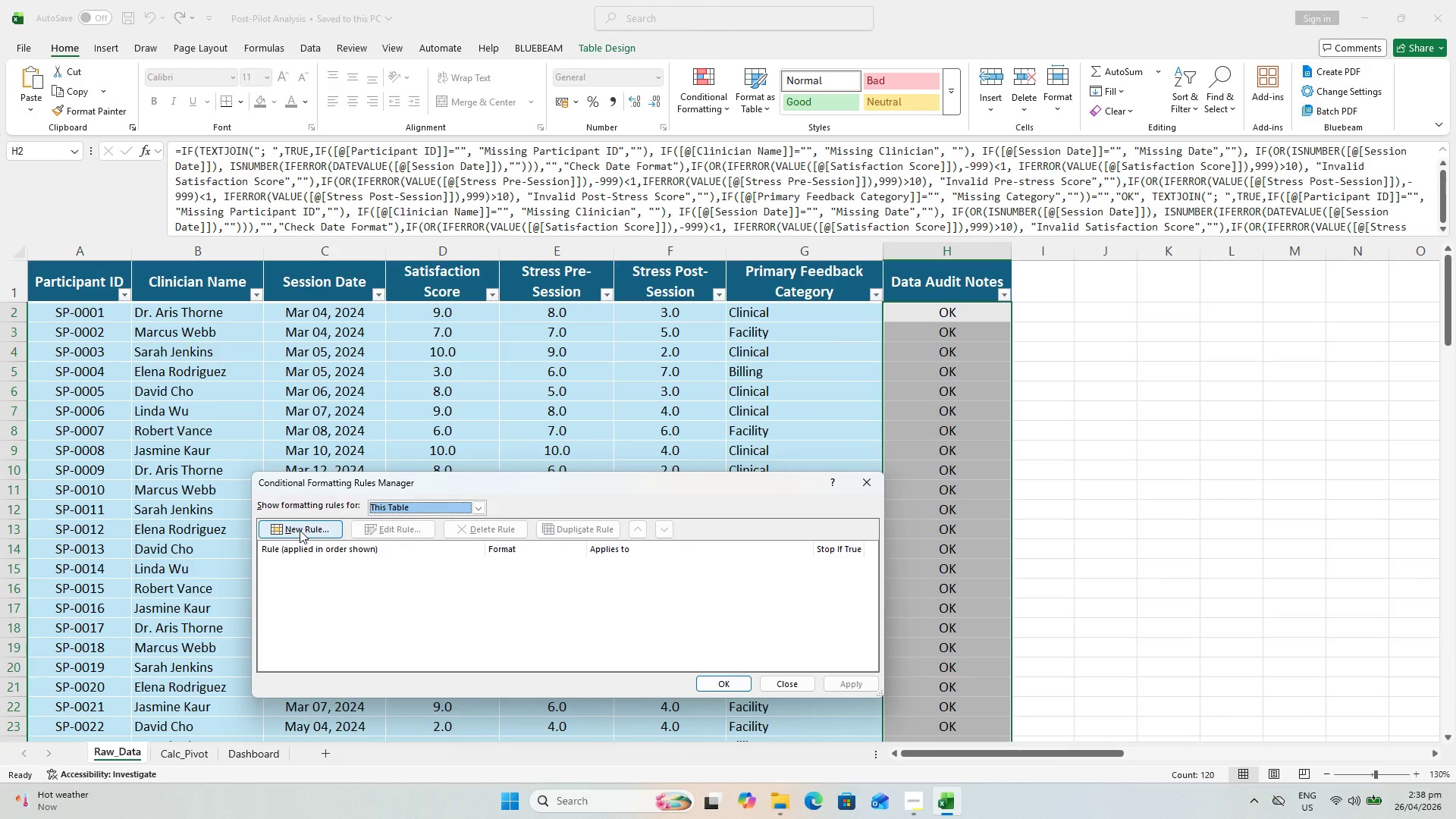 
left_click([300, 530])
 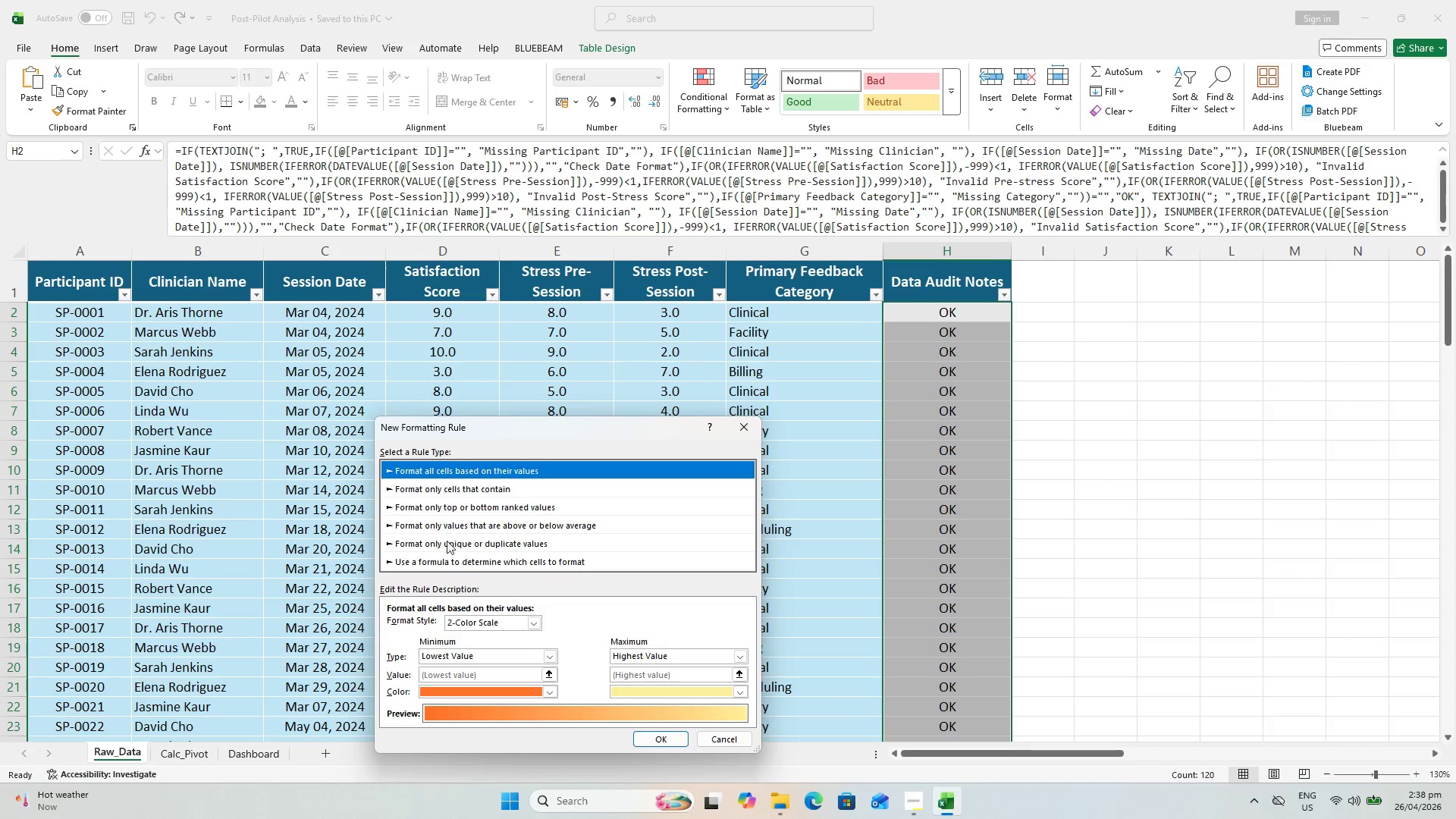 
left_click([444, 557])
 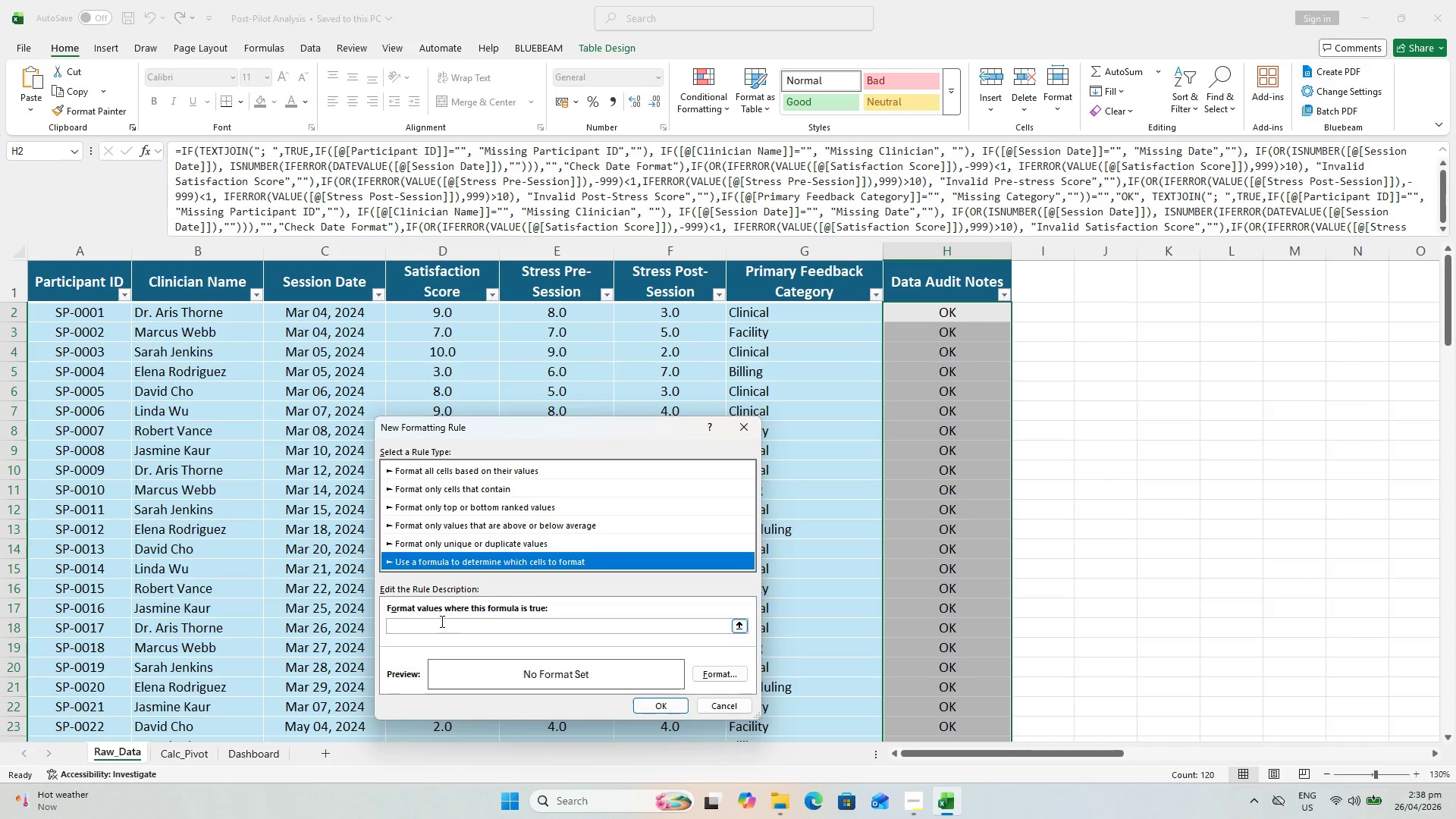 
left_click([441, 622])
 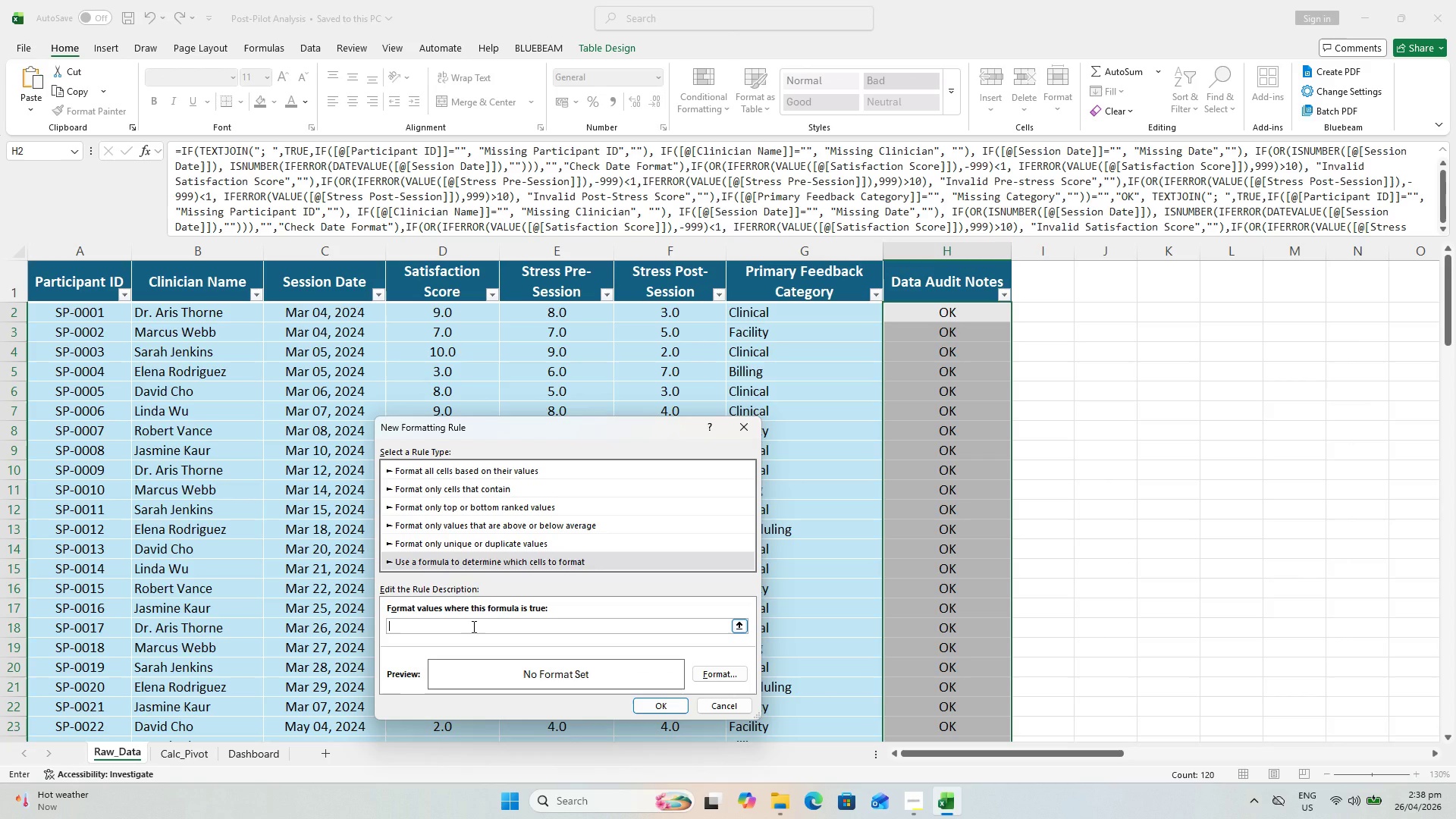 
type(=LEN($H2)>0)
 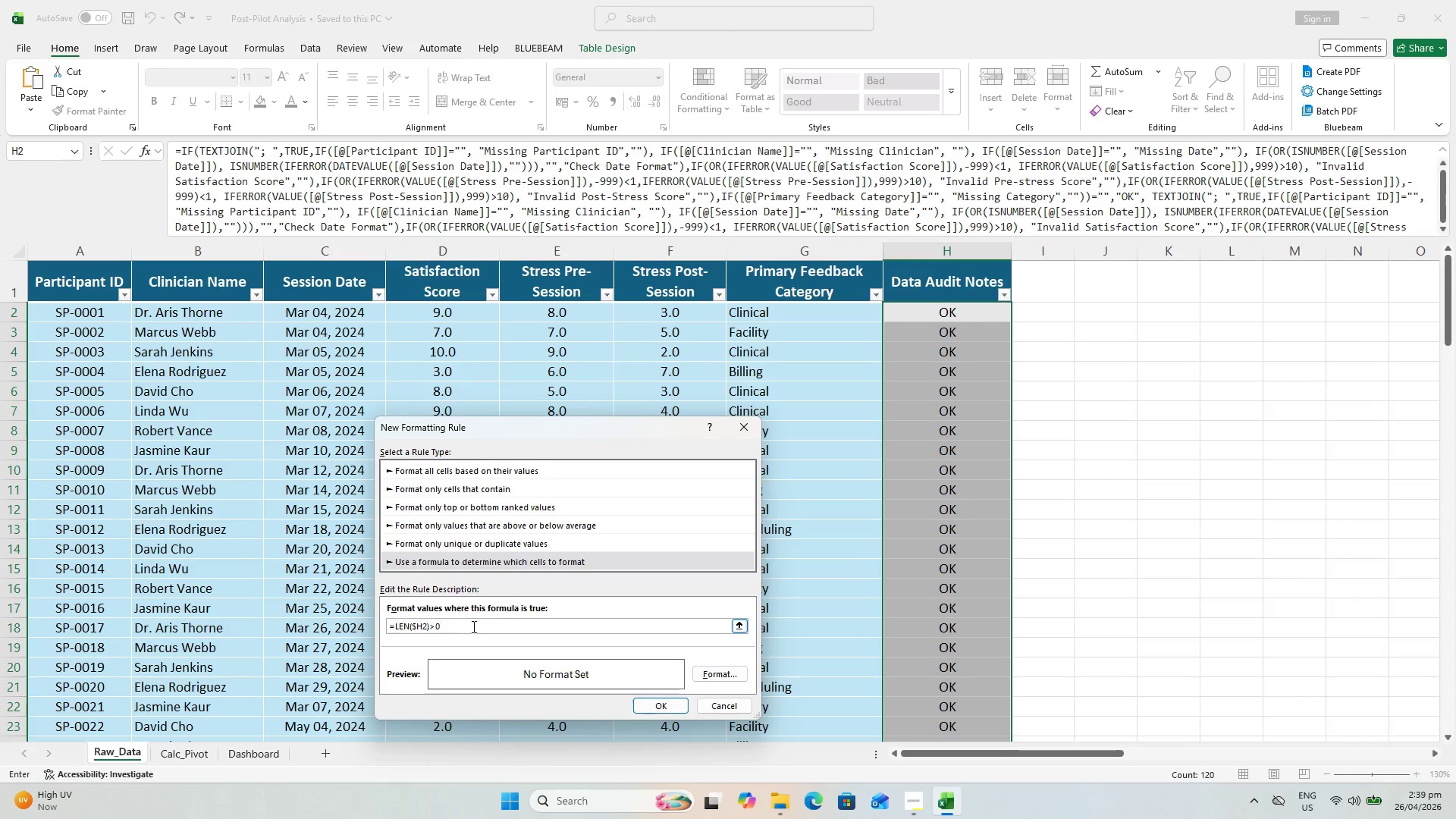 
wait(5.17)
 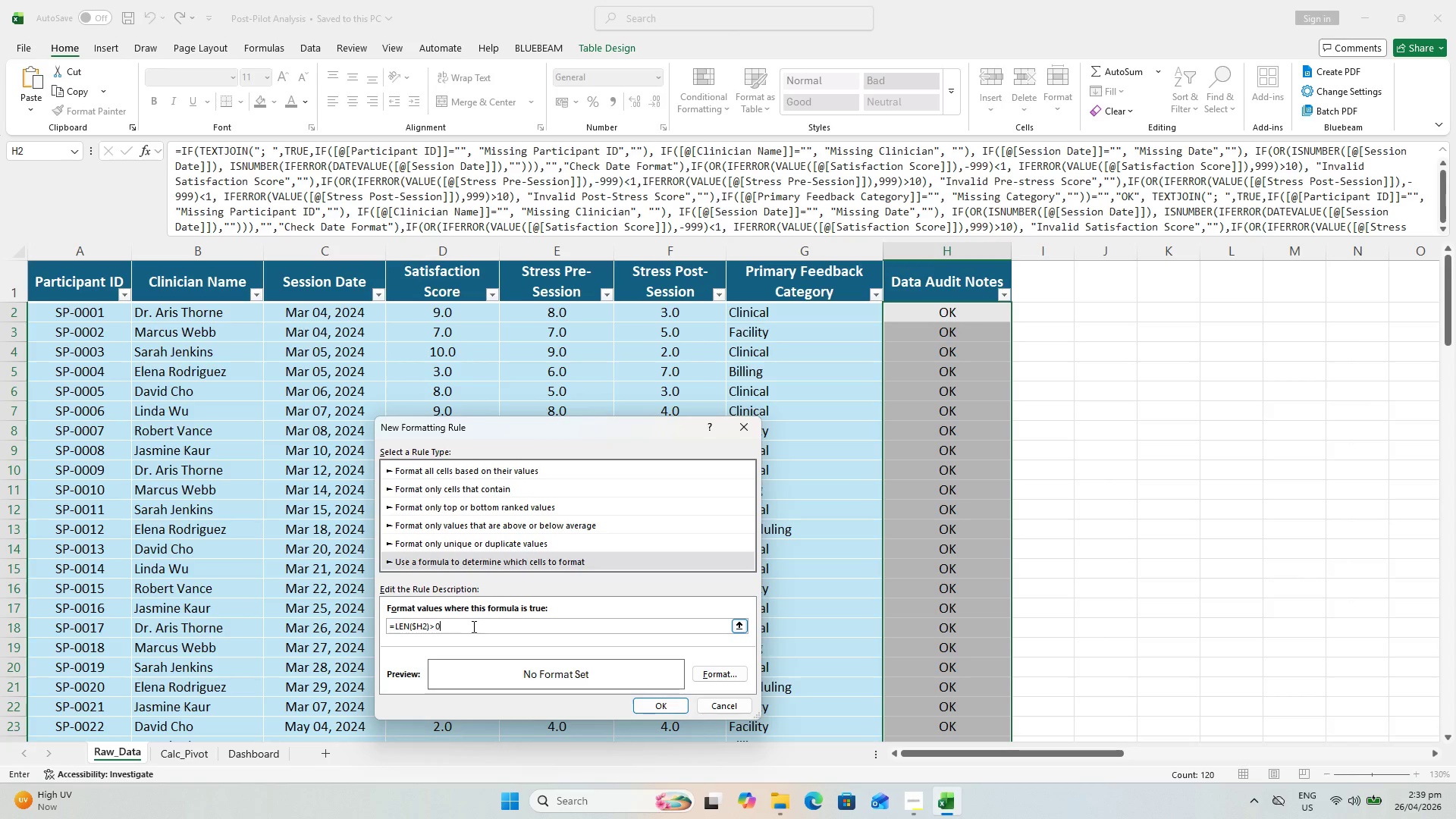 
left_click([509, 397])
 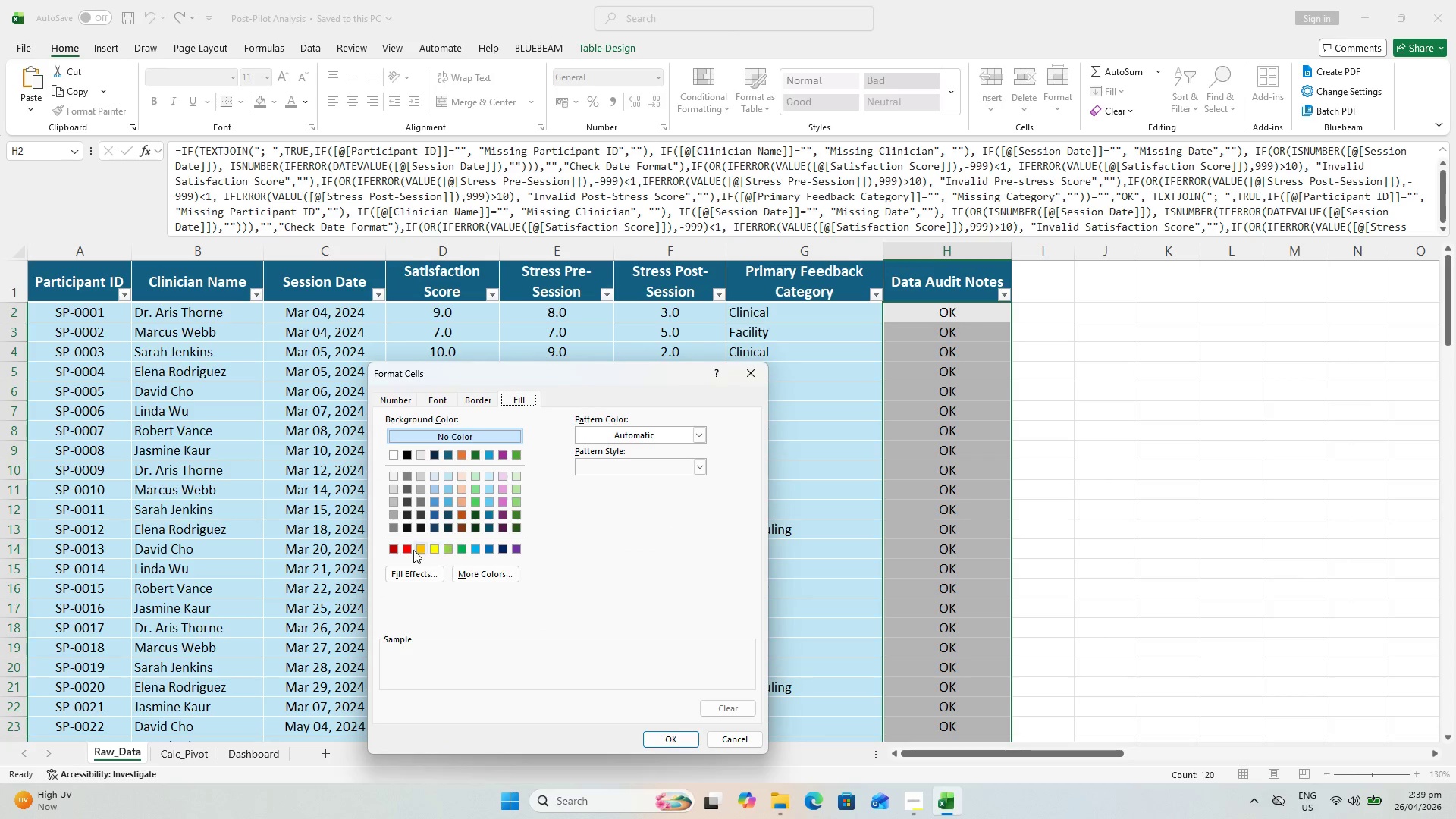 
left_click([402, 550])
 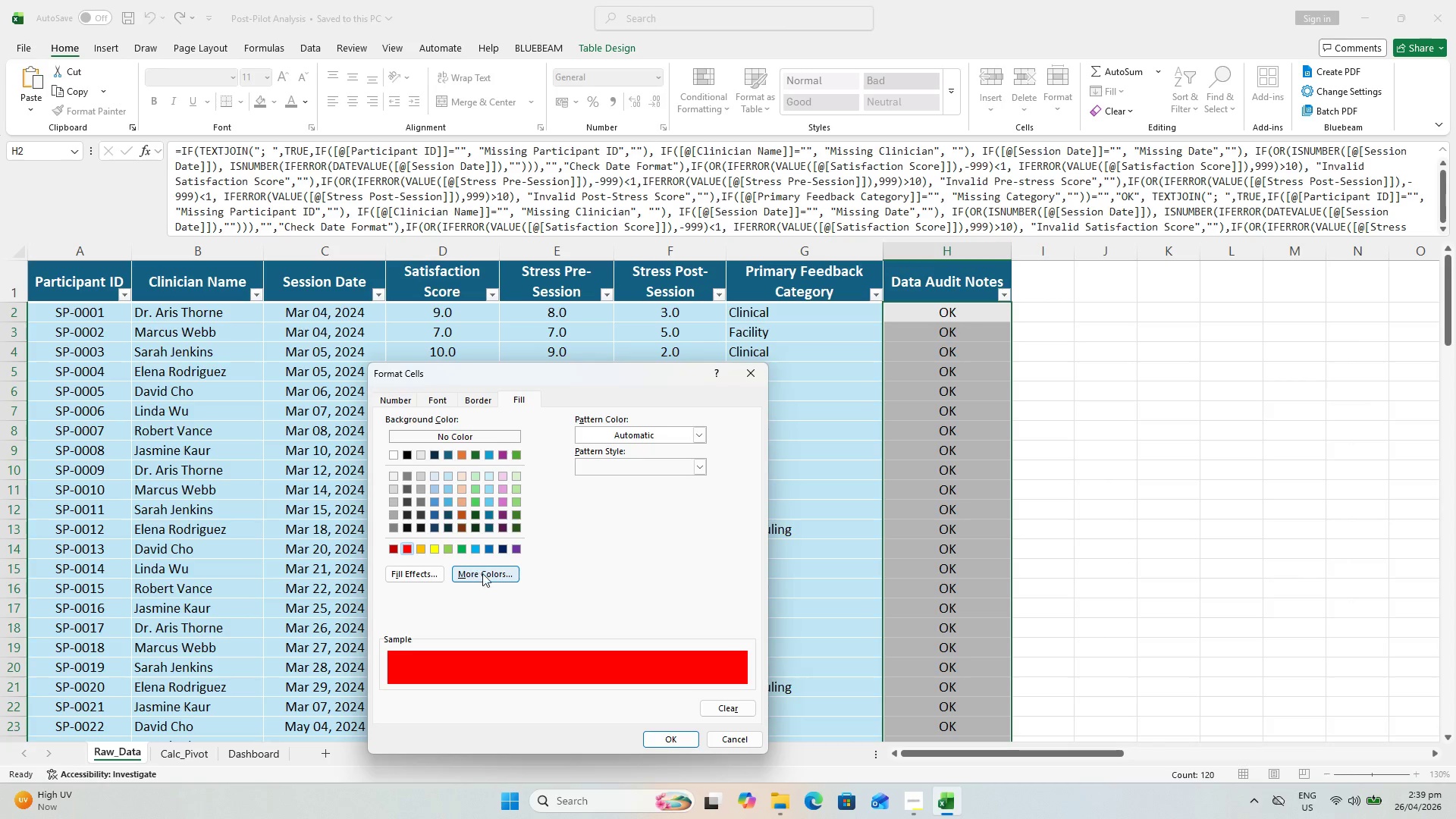 
left_click([483, 573])
 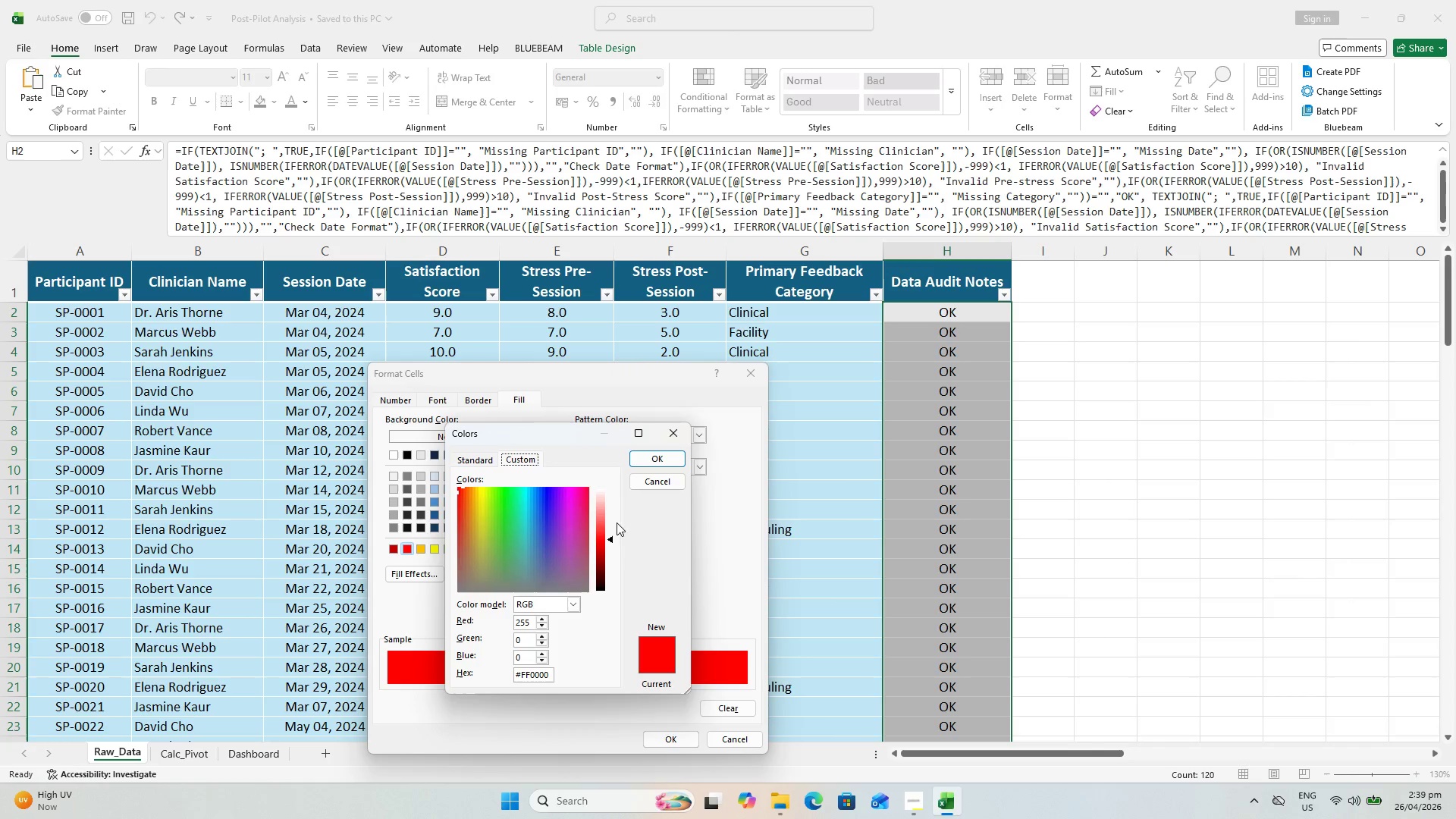 
left_click_drag(start_coordinate=[609, 539], to_coordinate=[604, 500])
 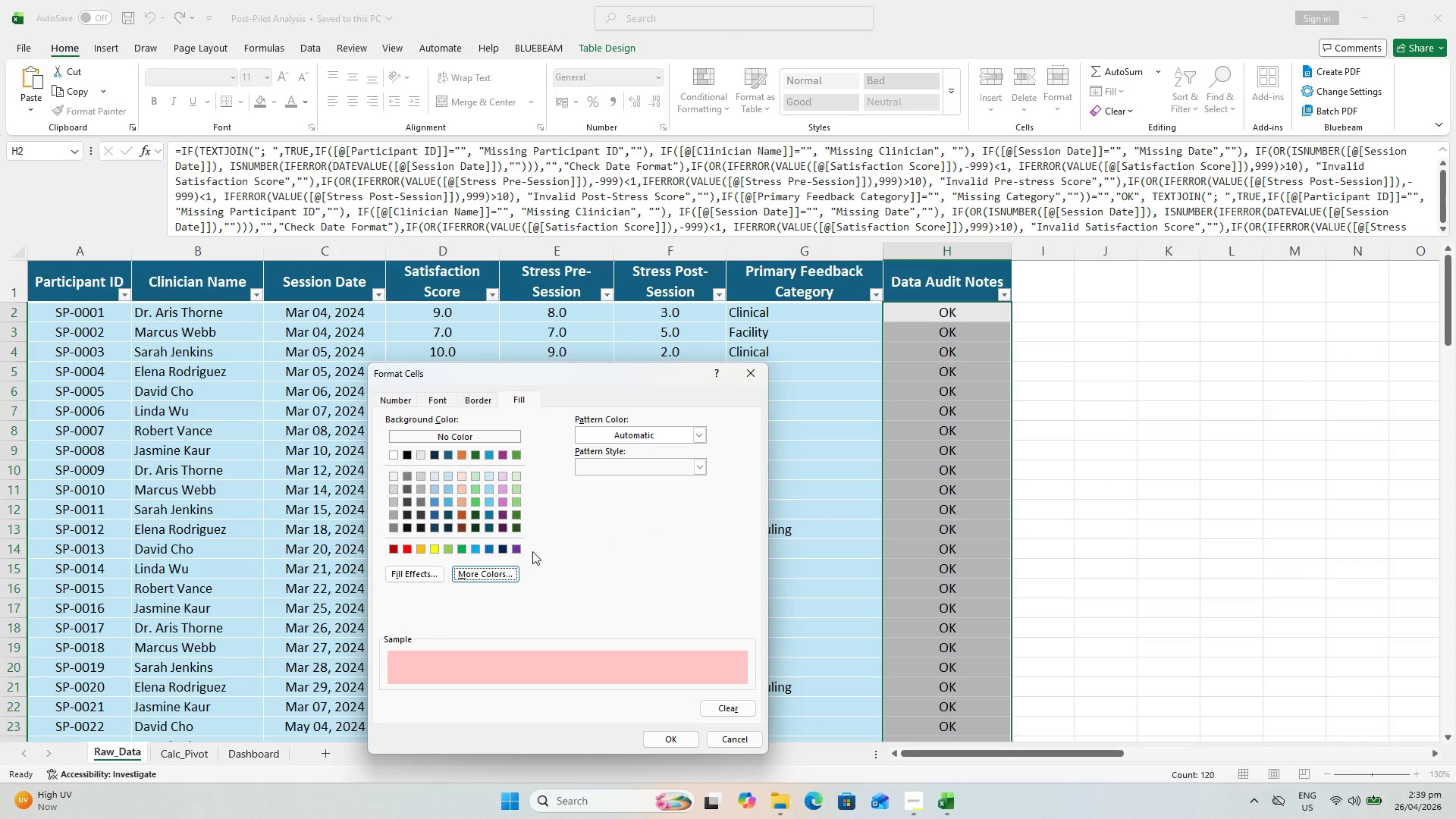 
left_click([447, 403])
 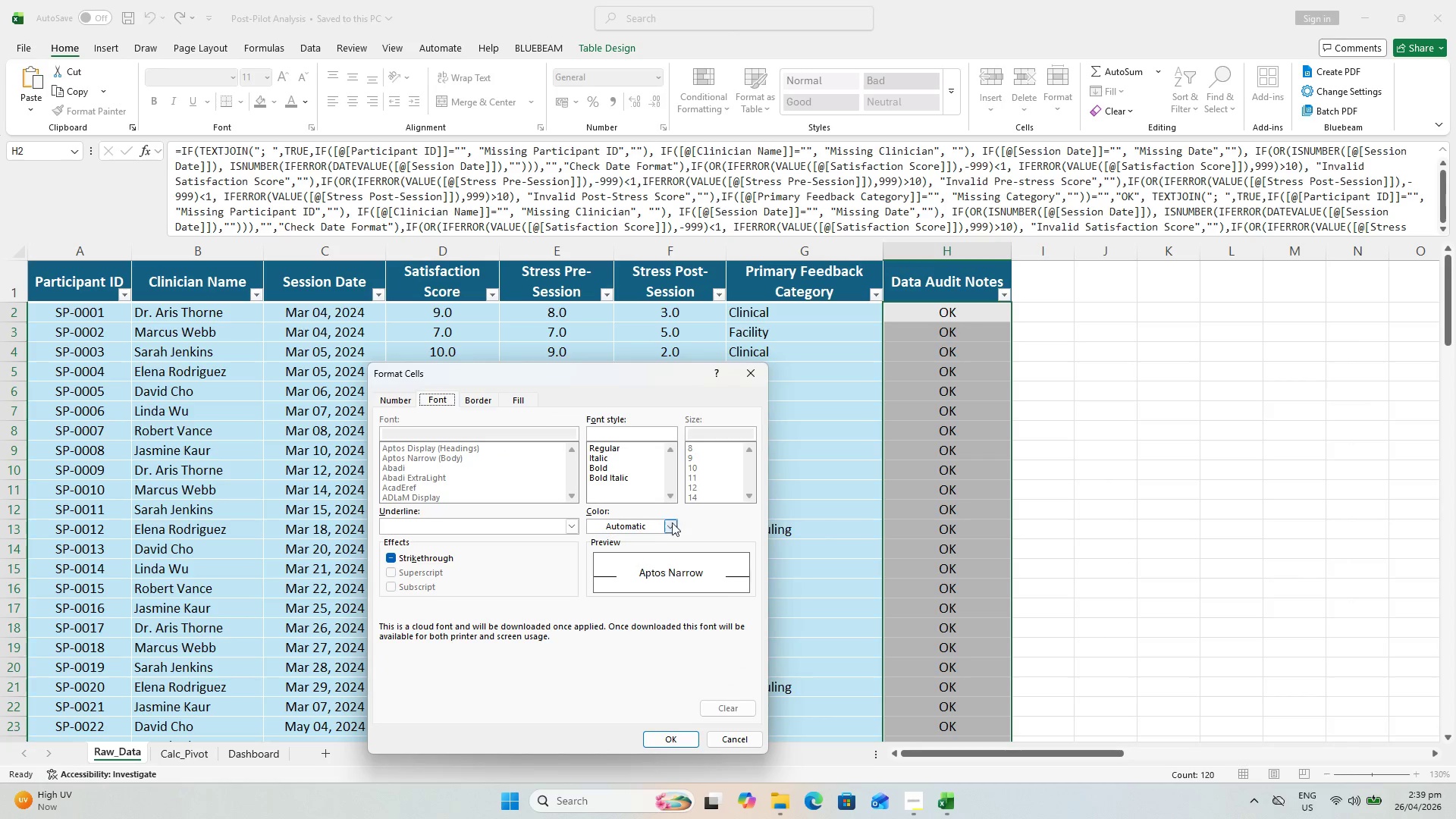 
left_click([670, 526])
 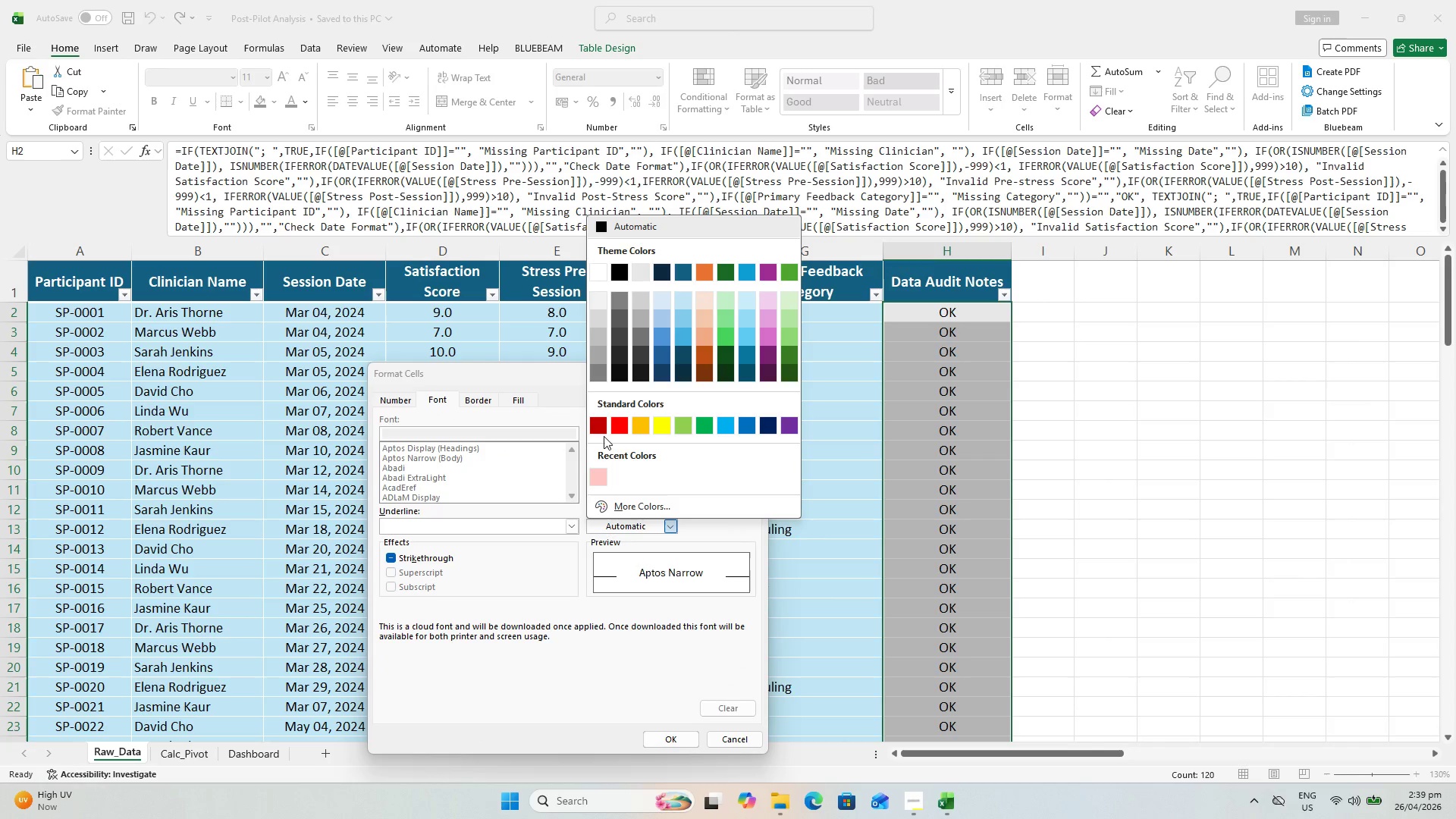 
left_click([598, 431])
 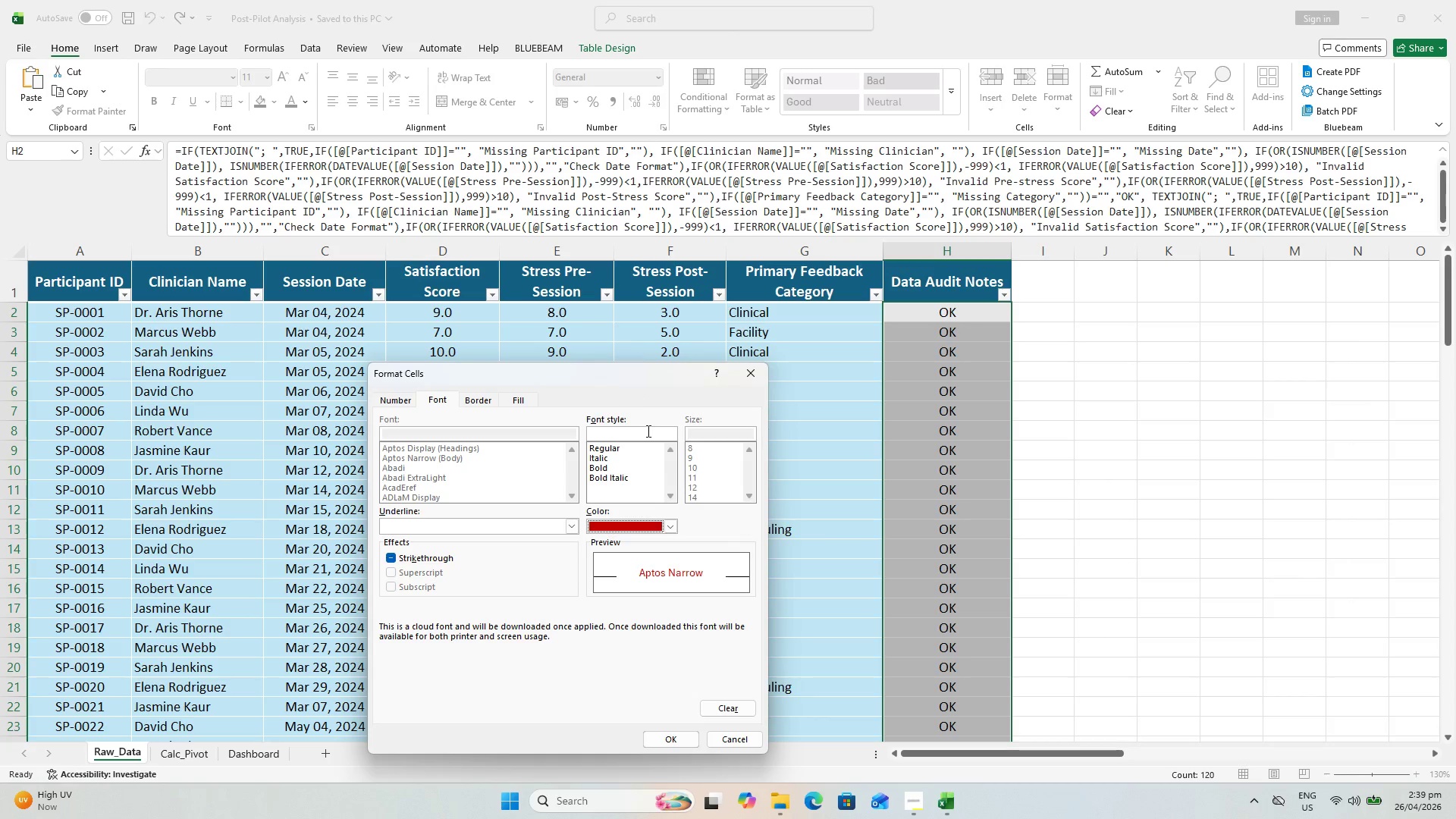 
left_click([637, 469])
 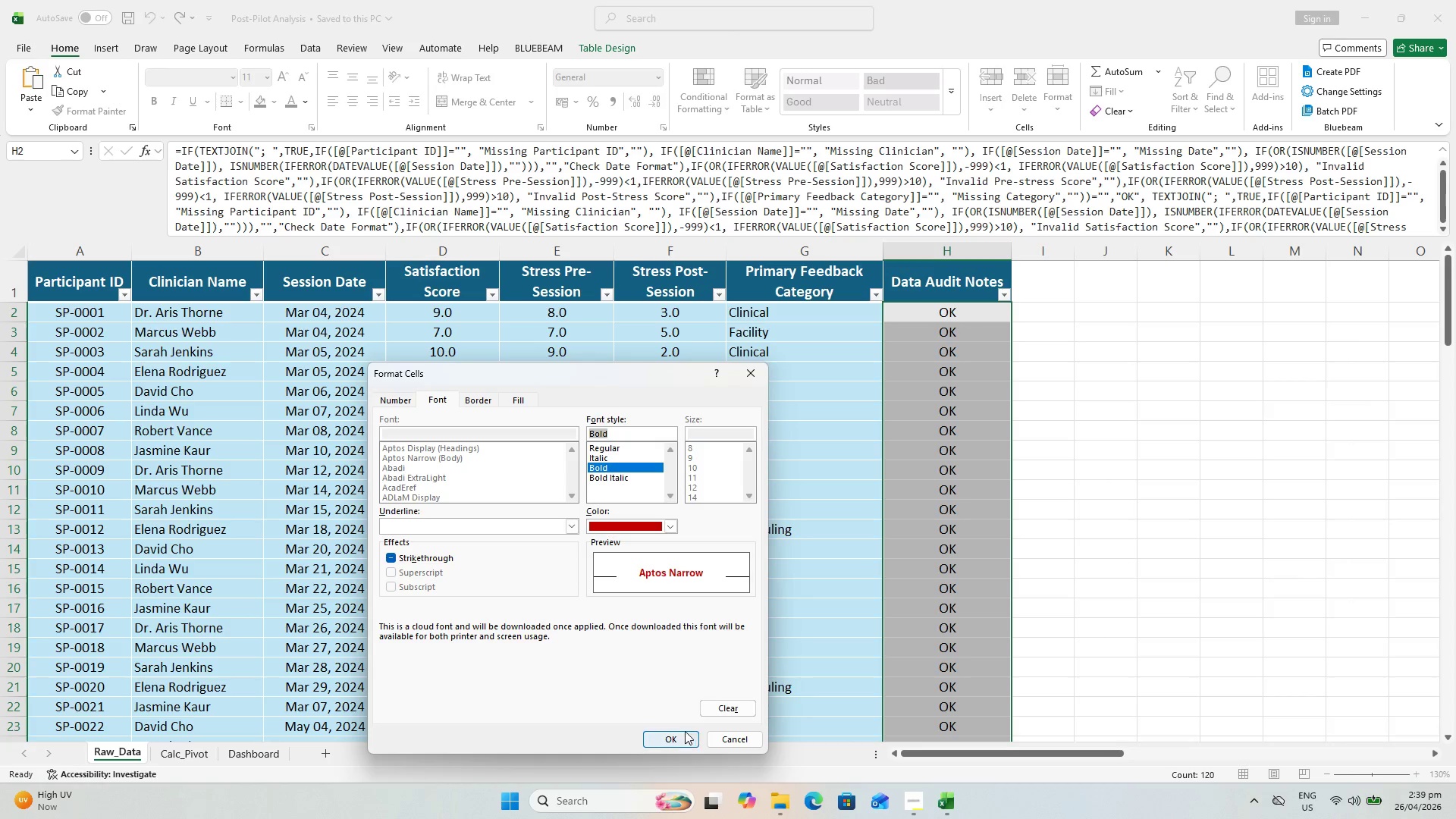 
left_click([679, 740])
 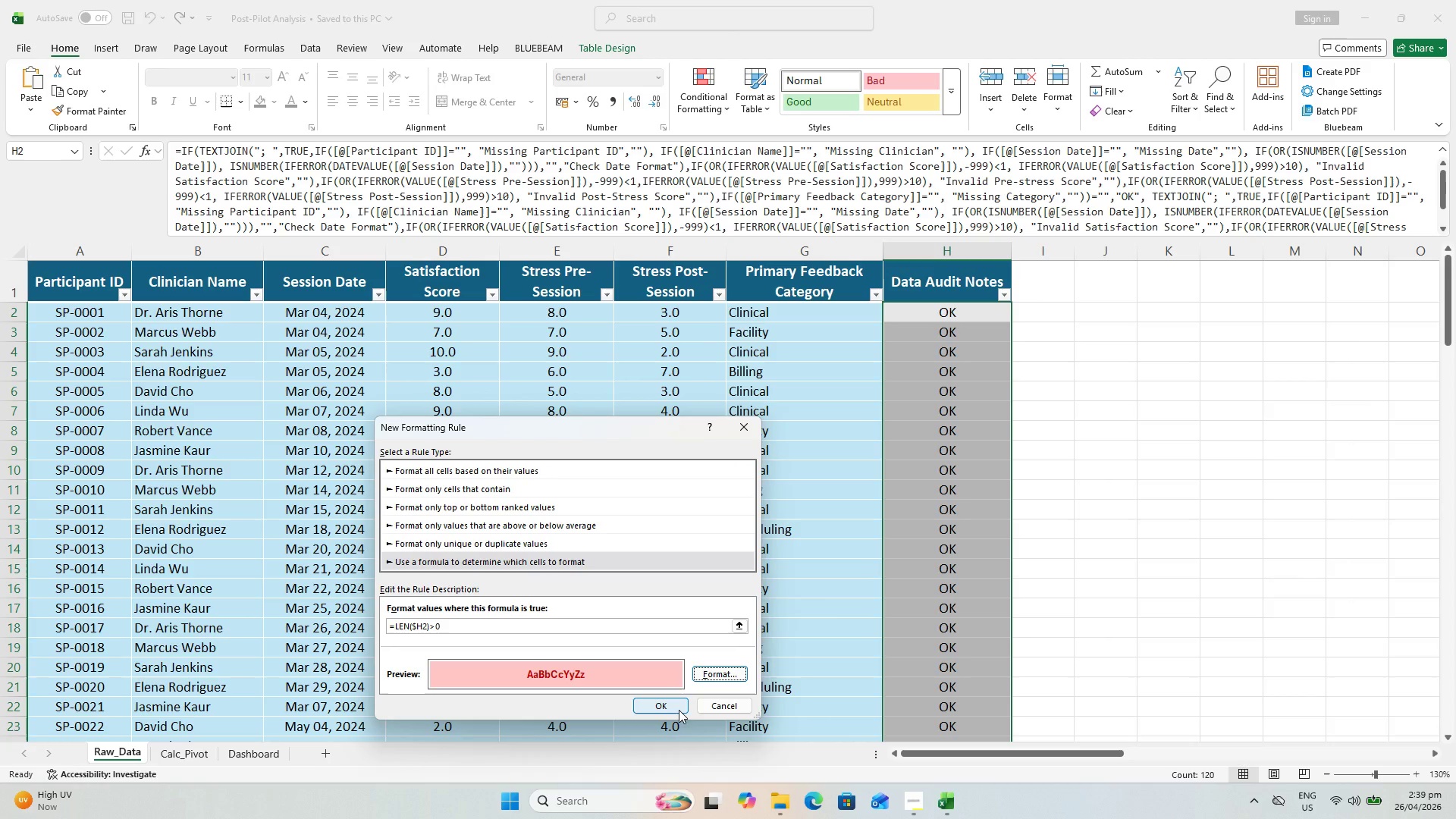 
left_click([673, 707])
 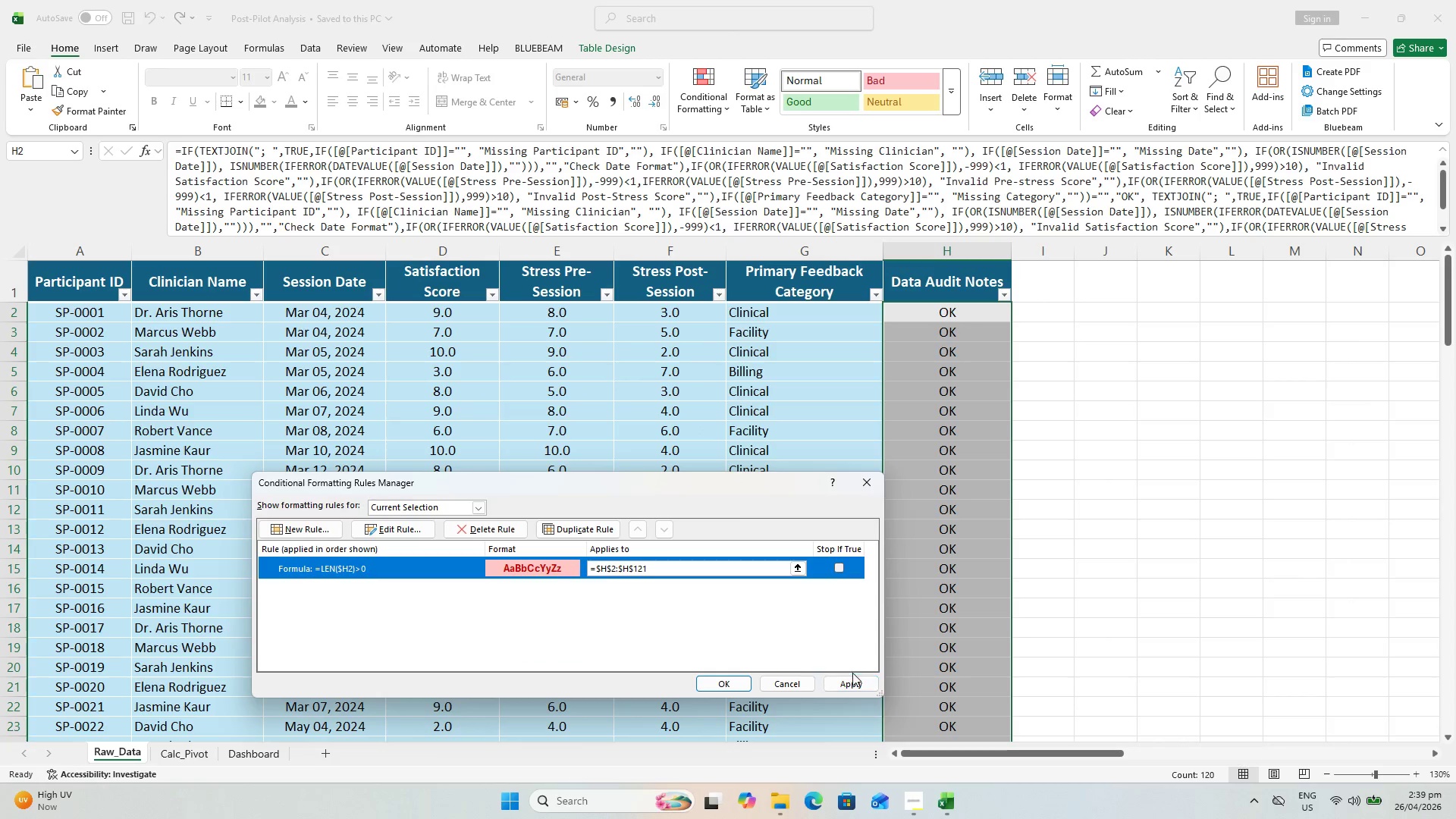 
double_click([848, 689])
 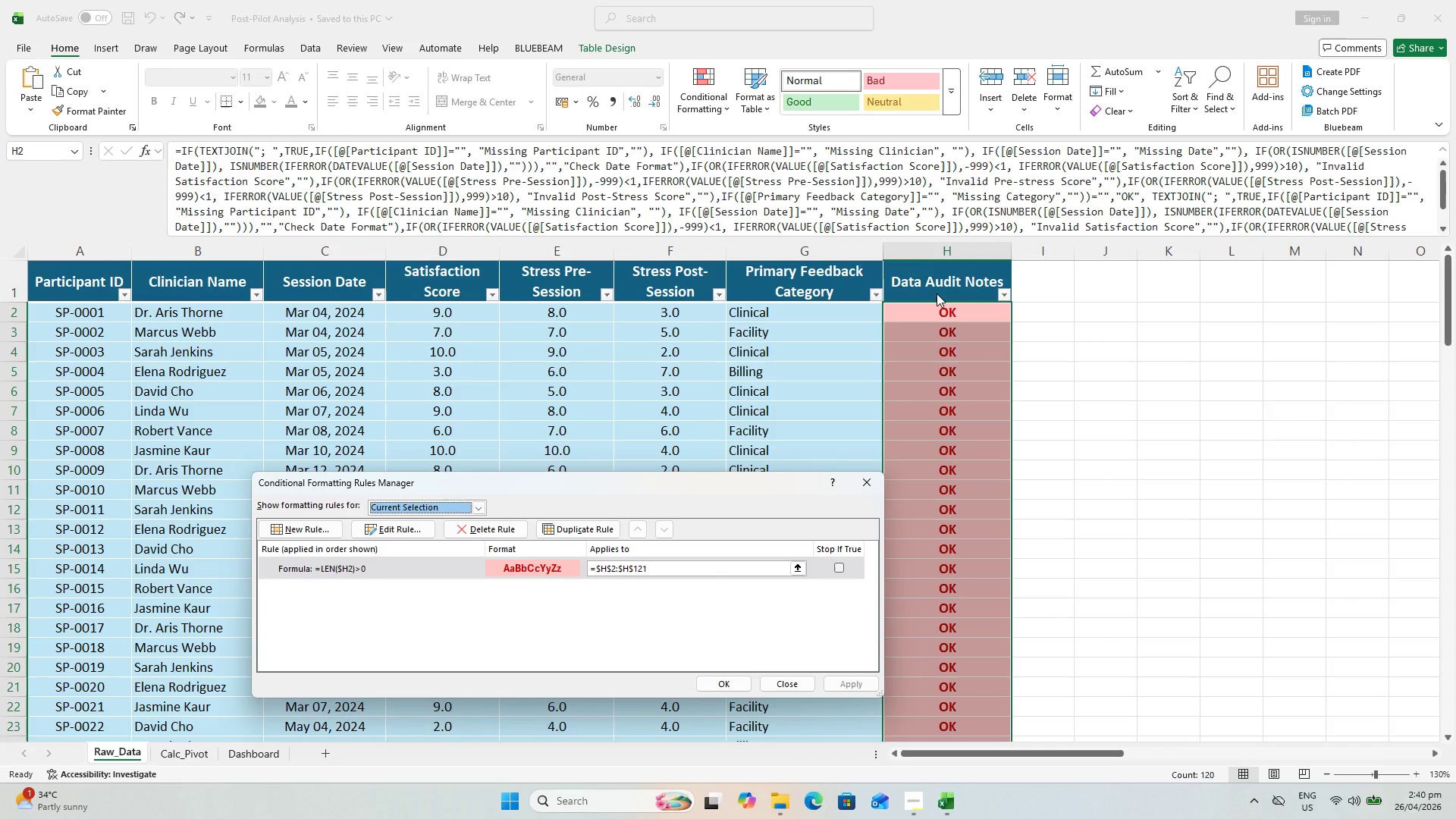 
wait(48.48)
 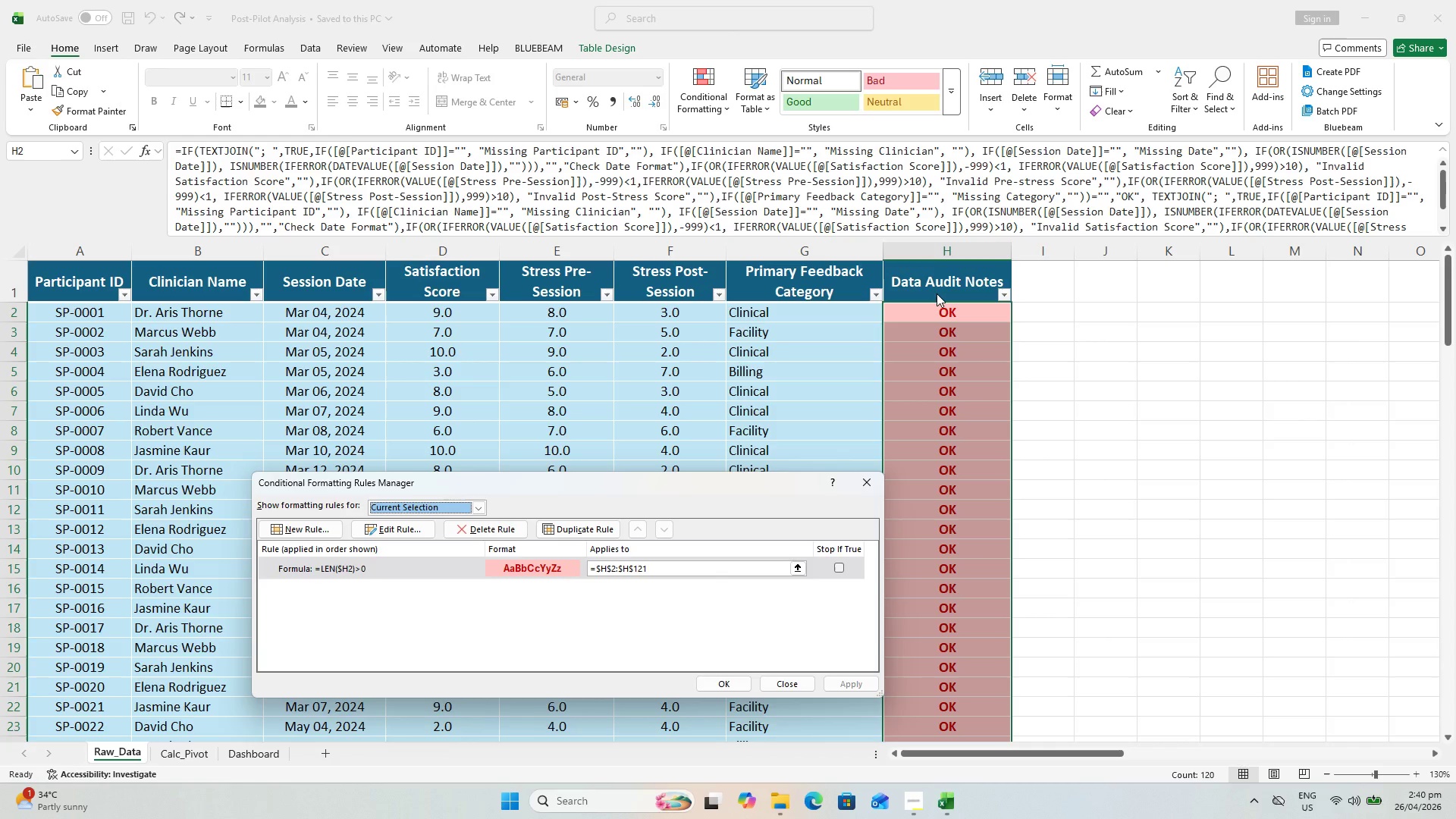 
left_click([522, 537])
 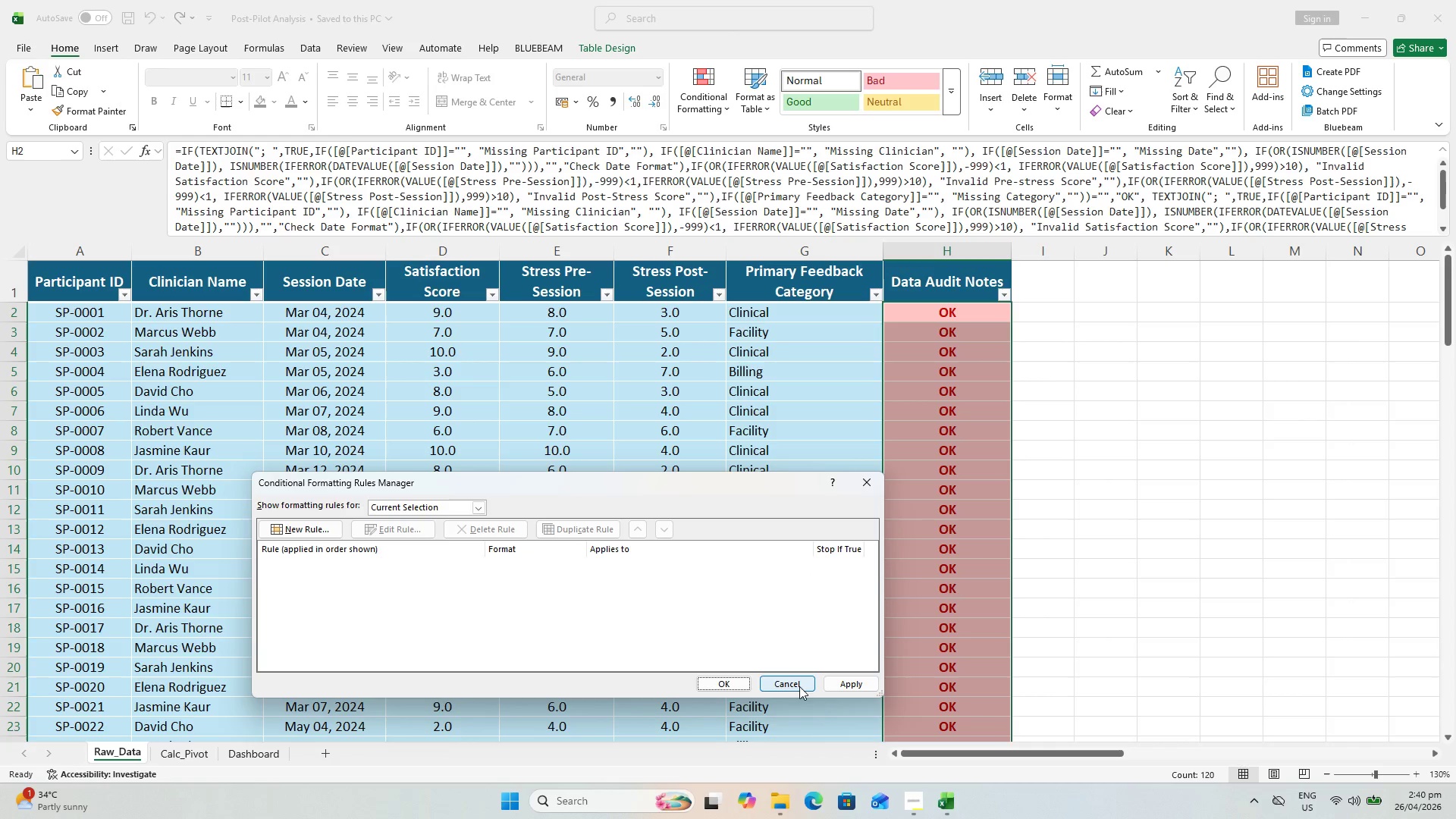 
left_click([860, 689])
 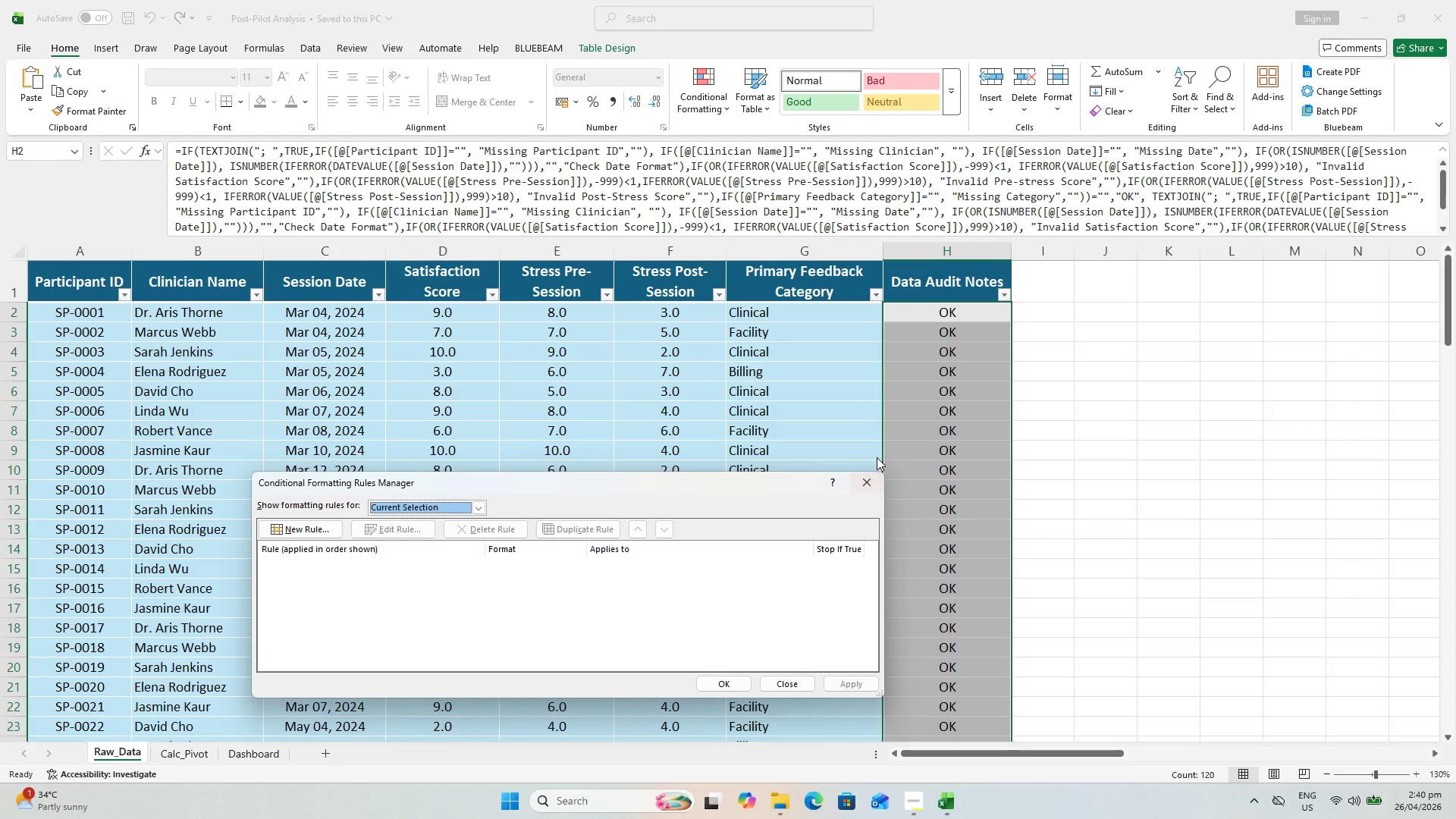 
left_click([858, 485])
 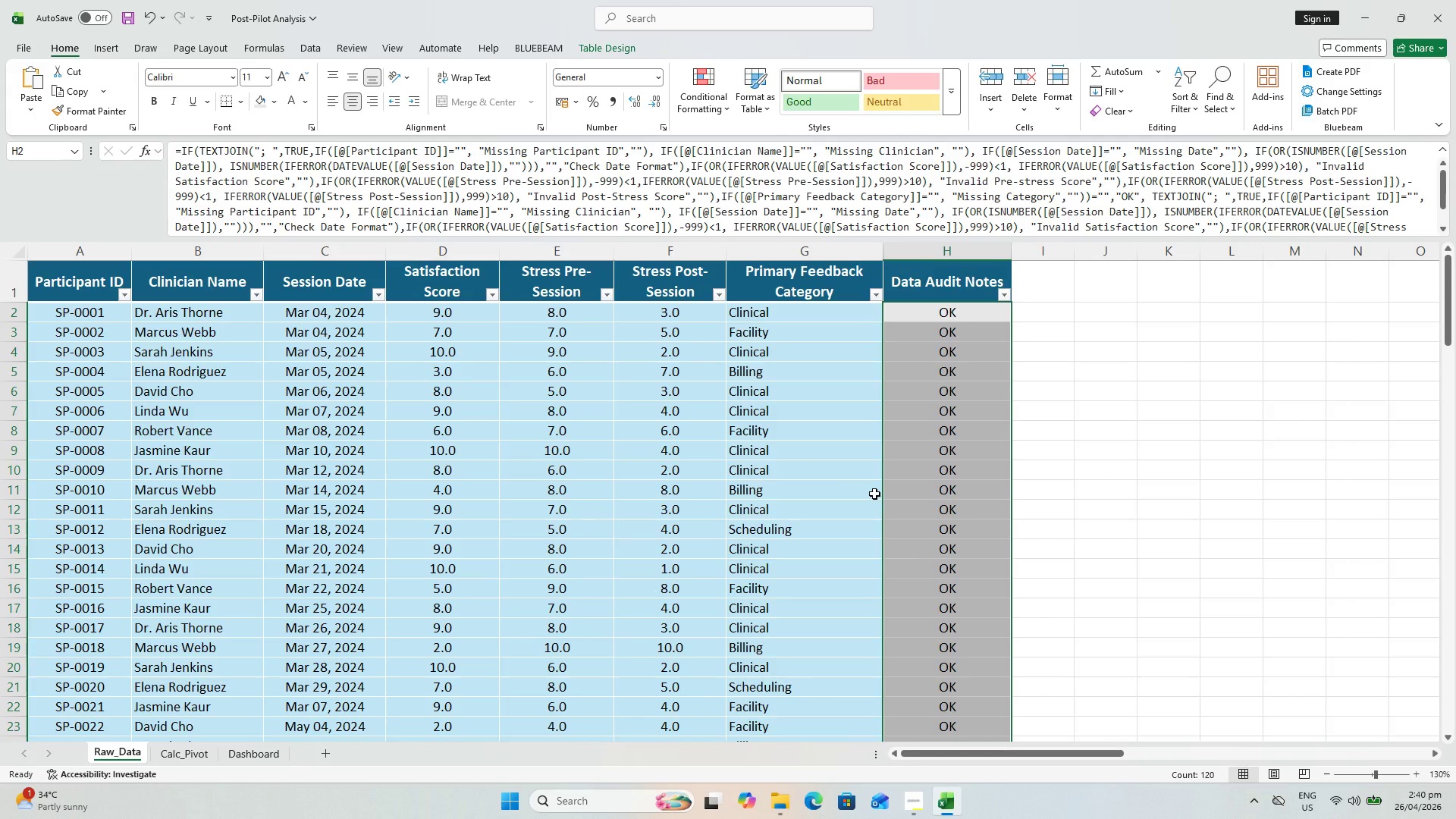 
key(Control+ControlLeft)
 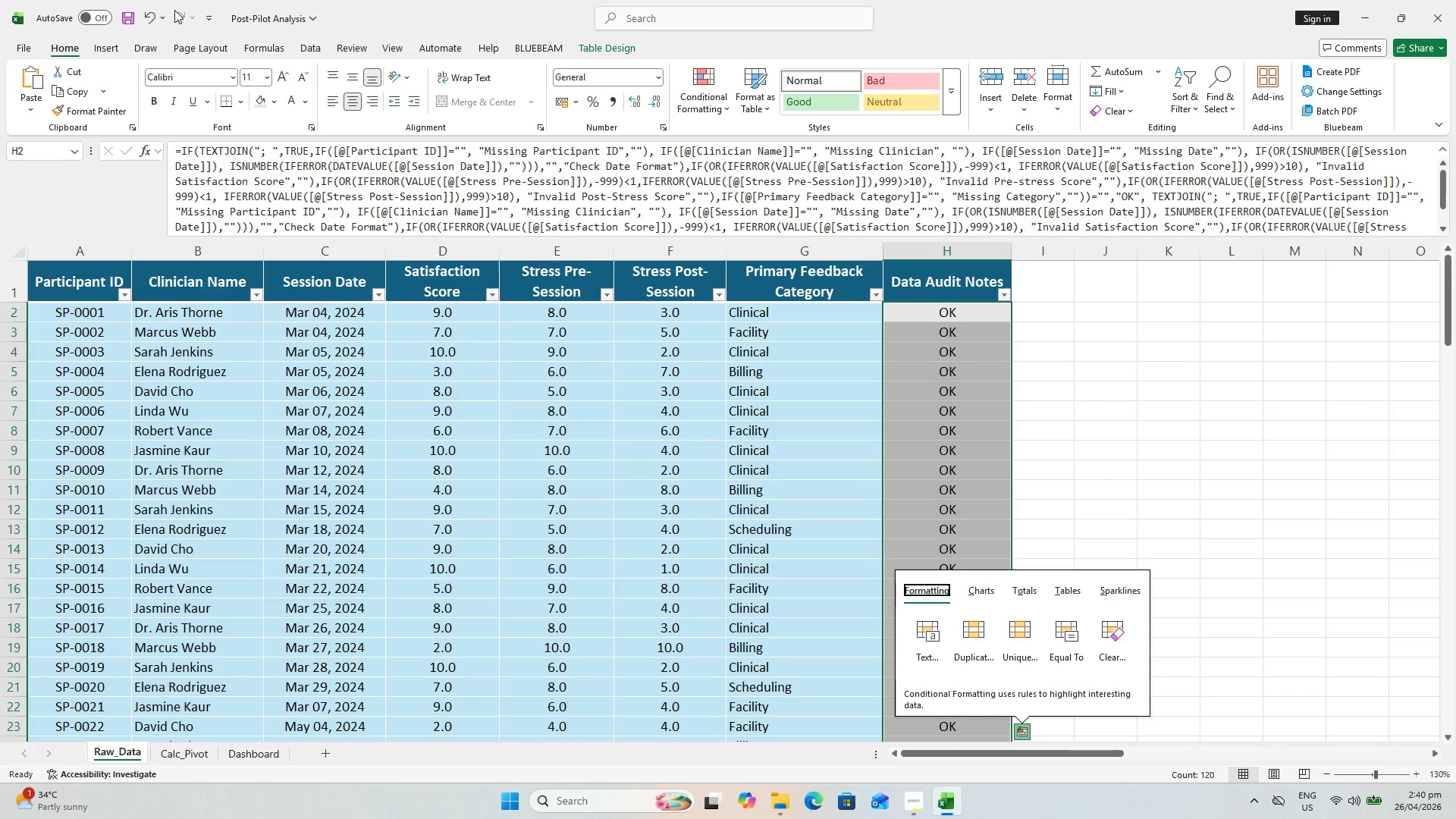 
key(Control+Z)
 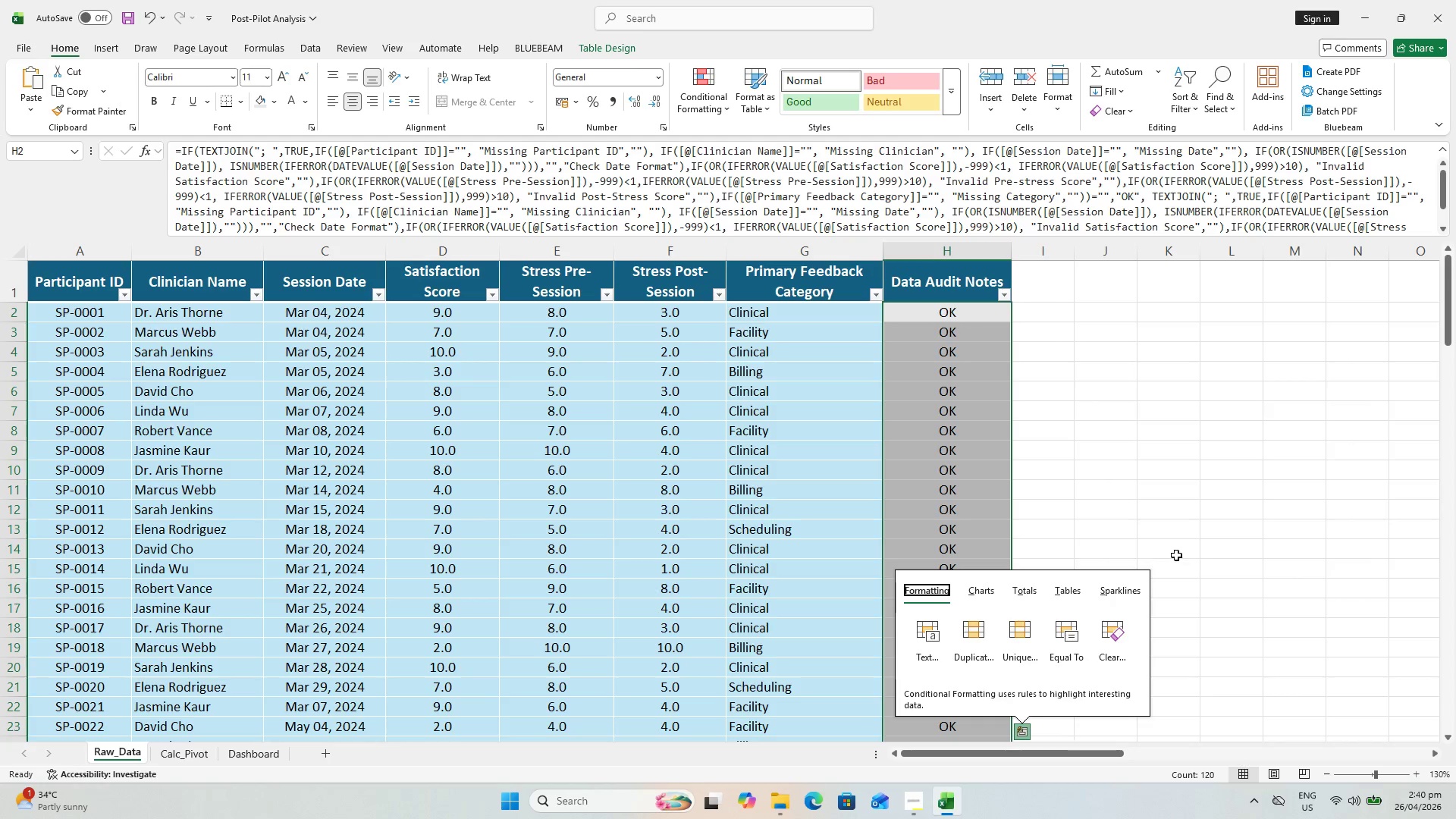 
left_click([1176, 554])
 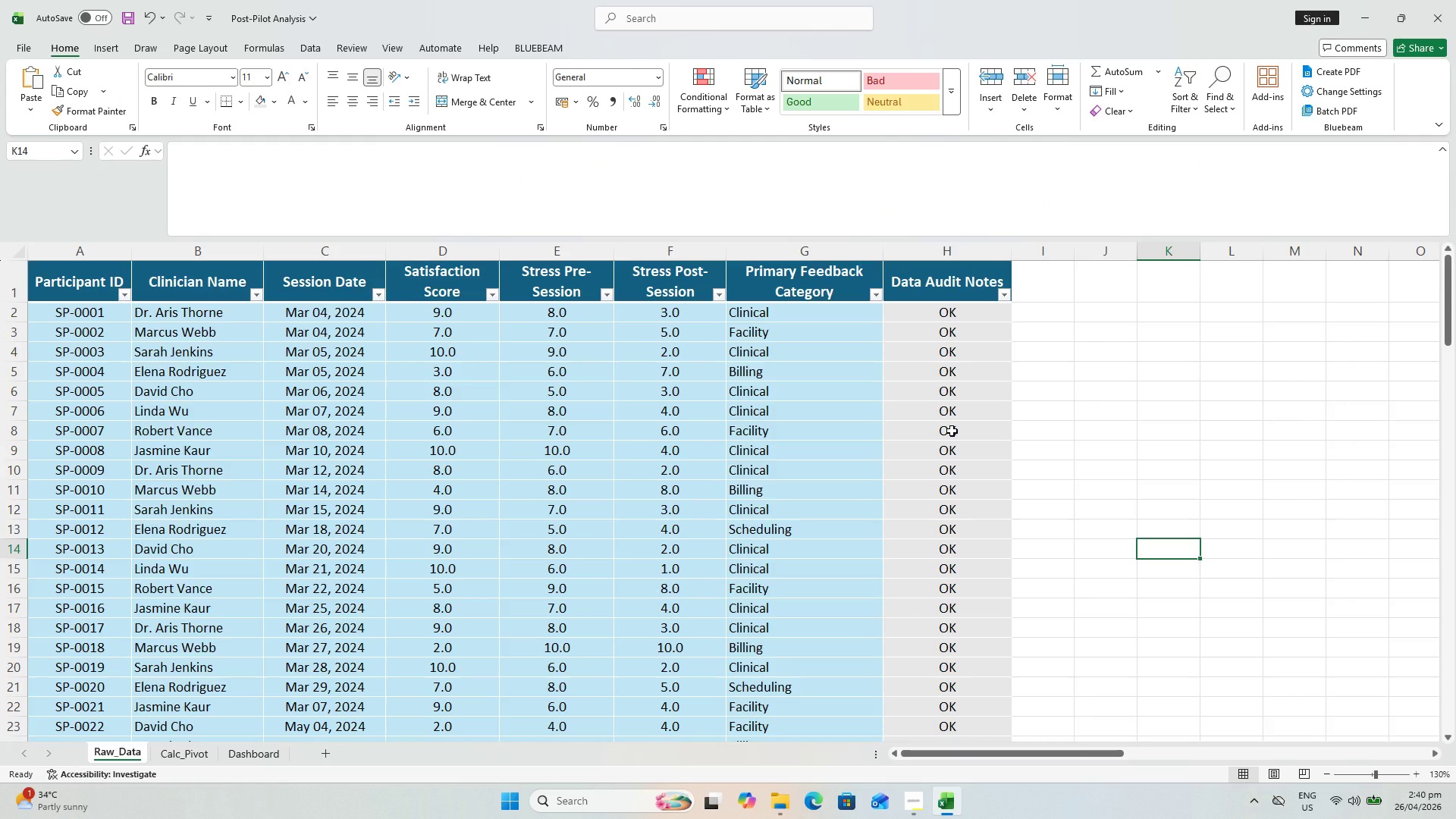 
key(Shift+ShiftLeft)
 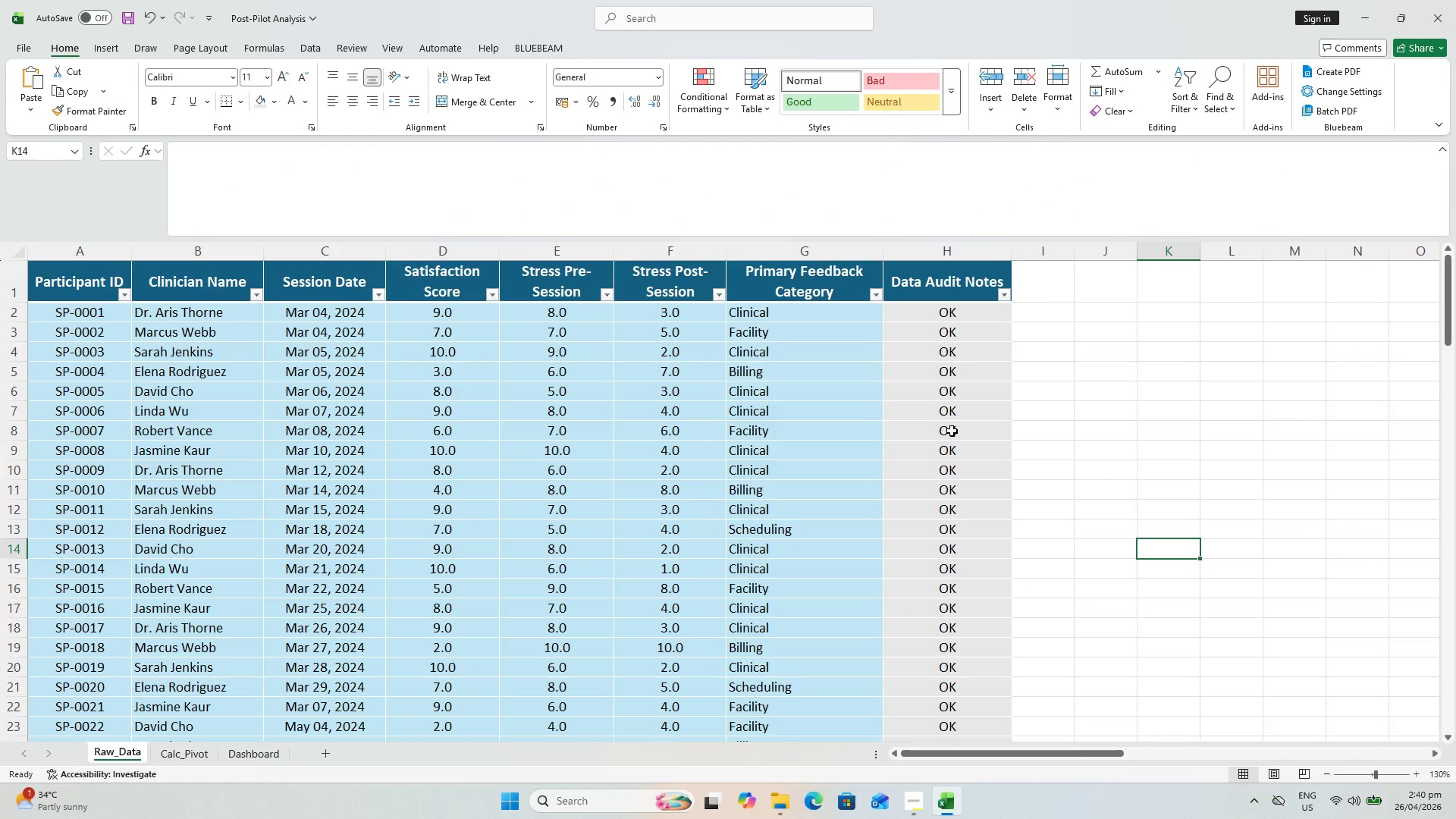 
key(Control+Shift+ControlLeft)
 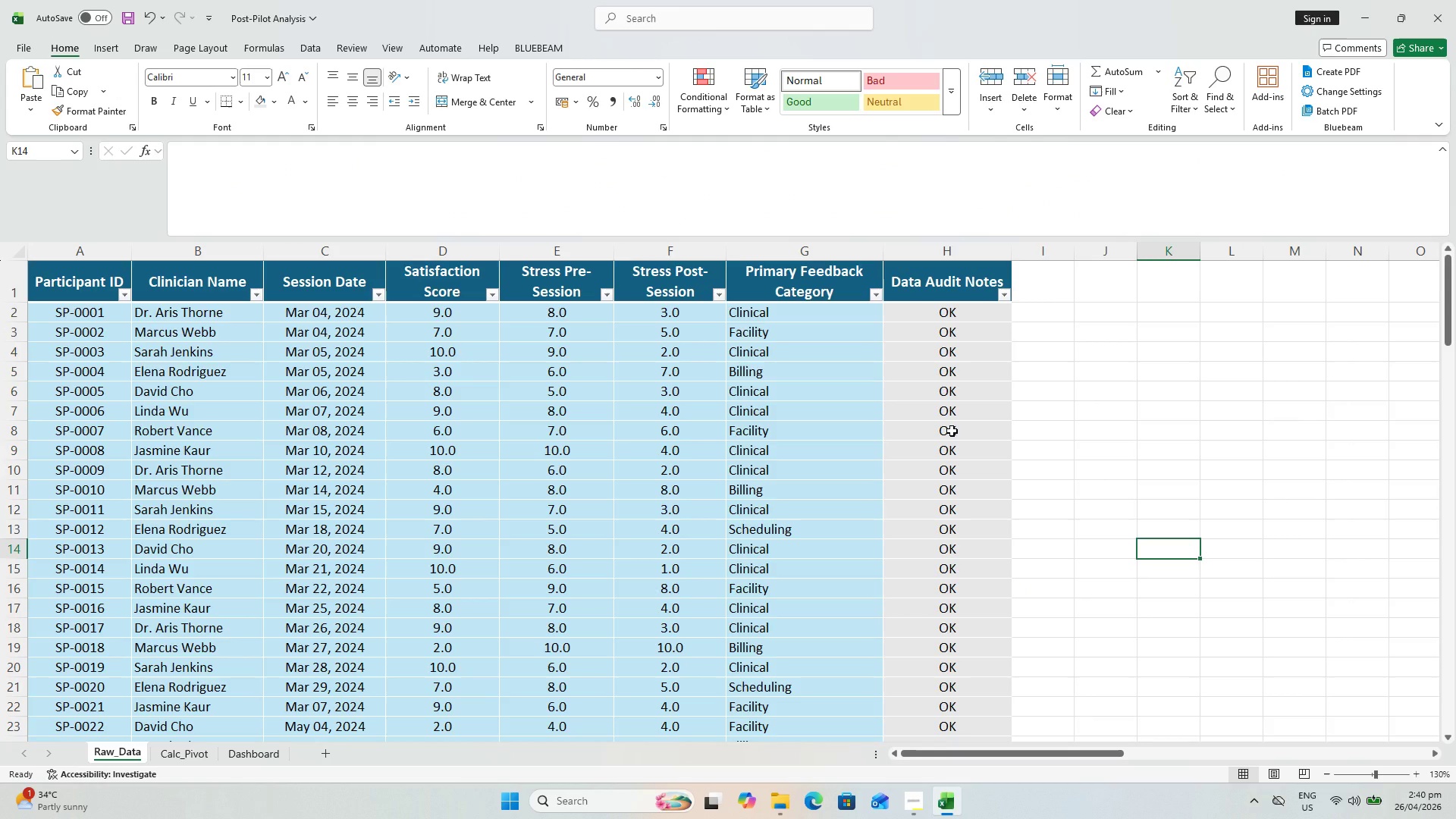 
key(Control+Shift+Z)
 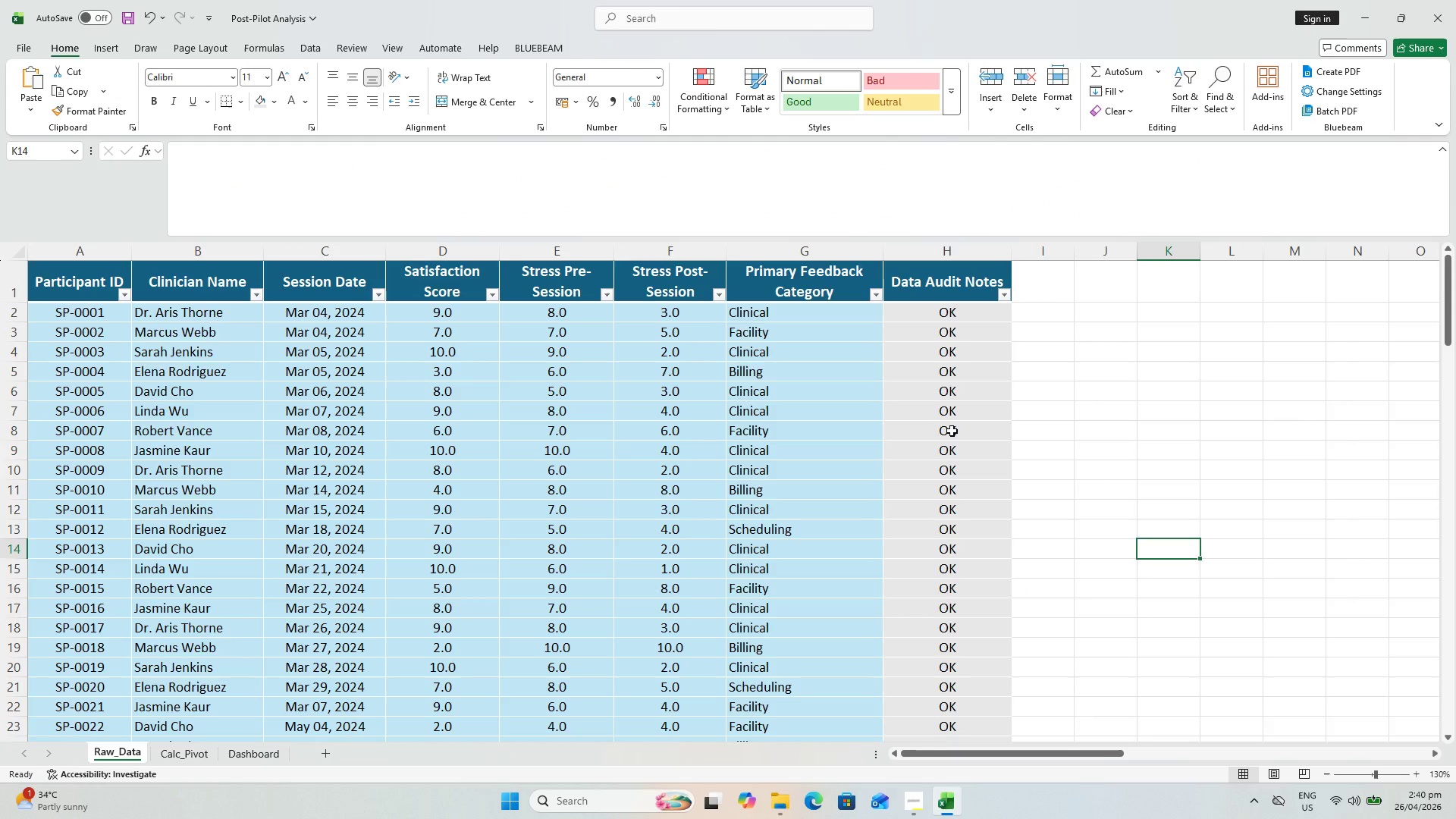 
key(Control+ControlLeft)
 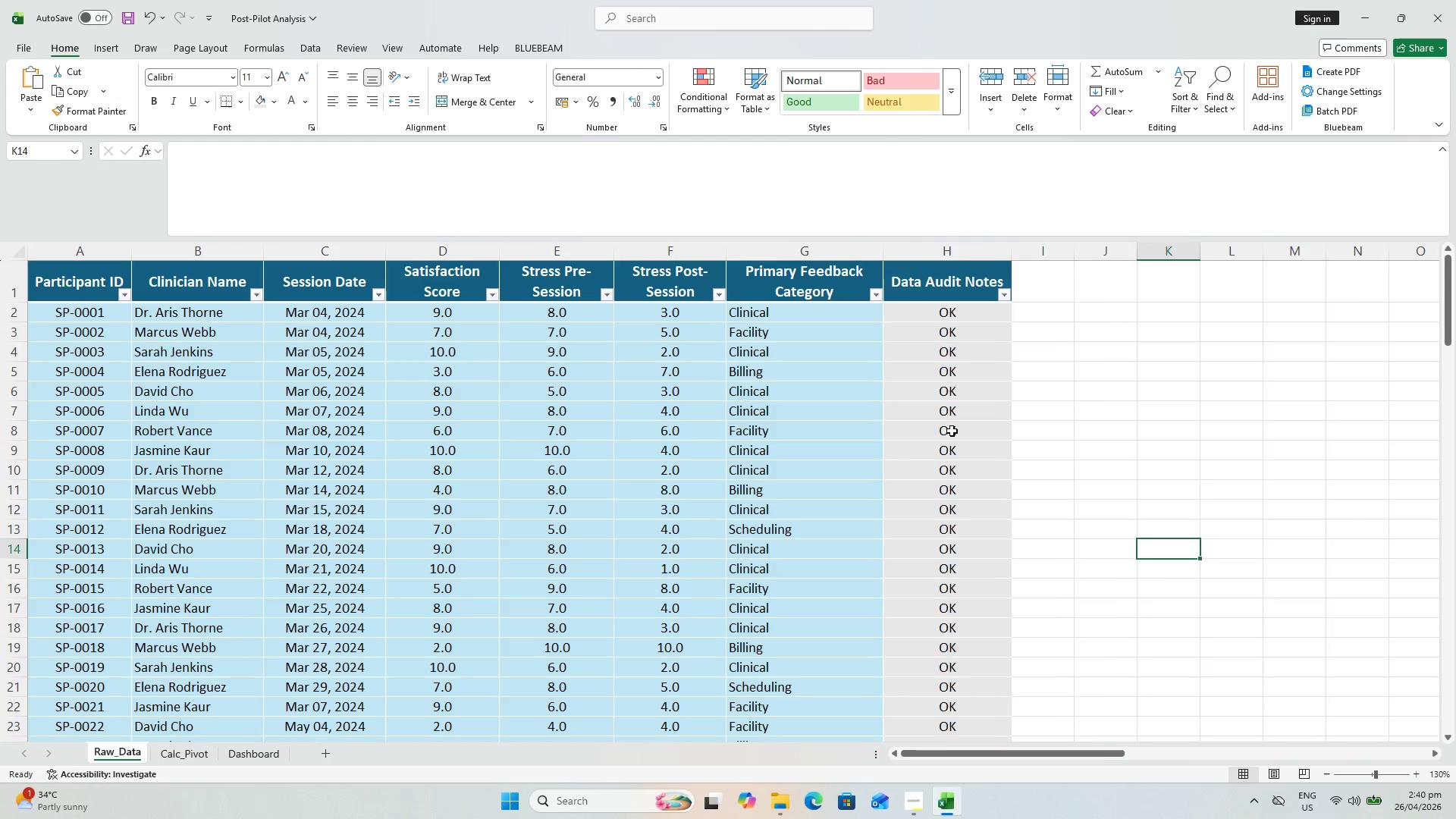 
key(Control+Z)
 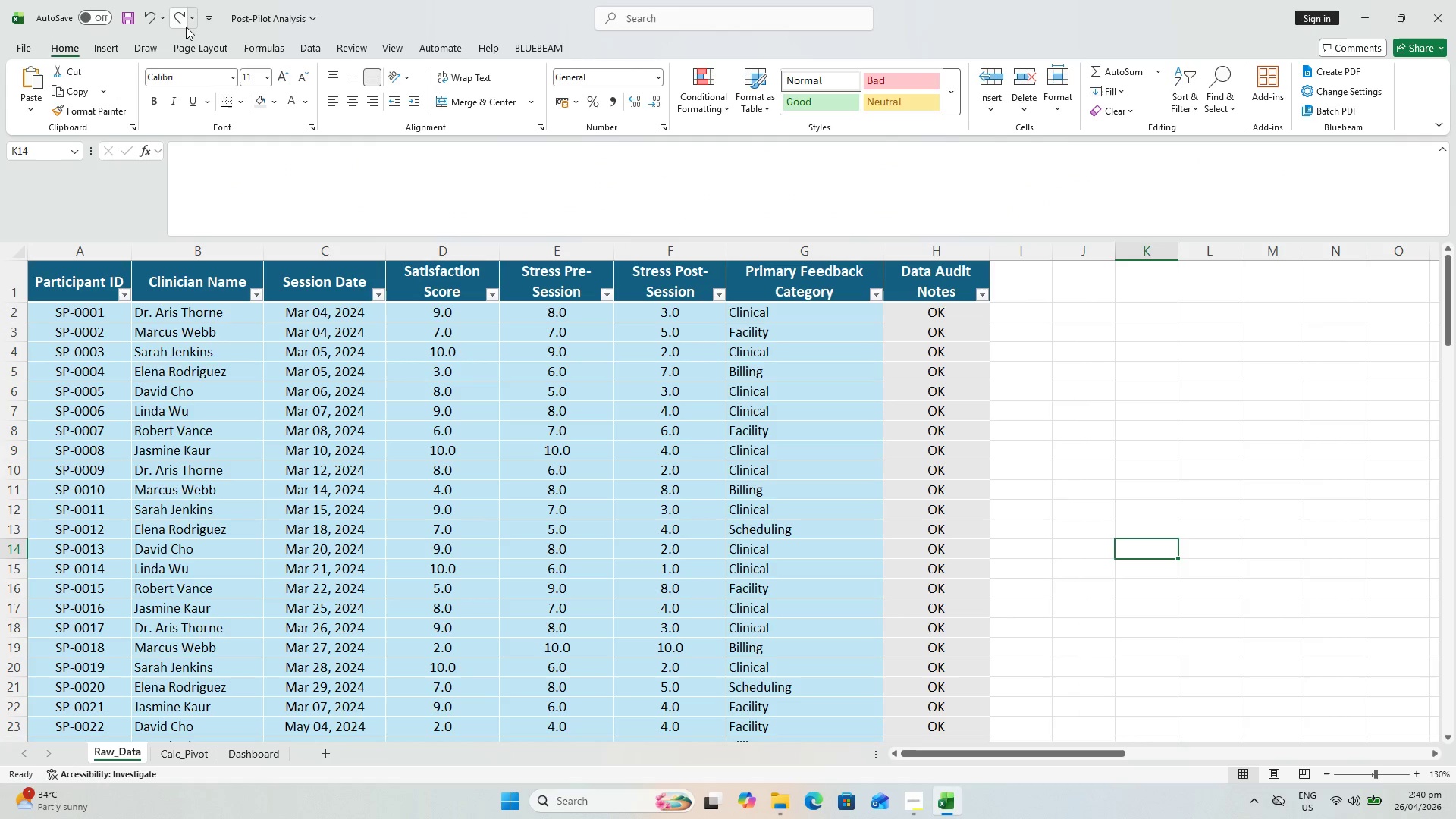 
double_click([186, 26])
 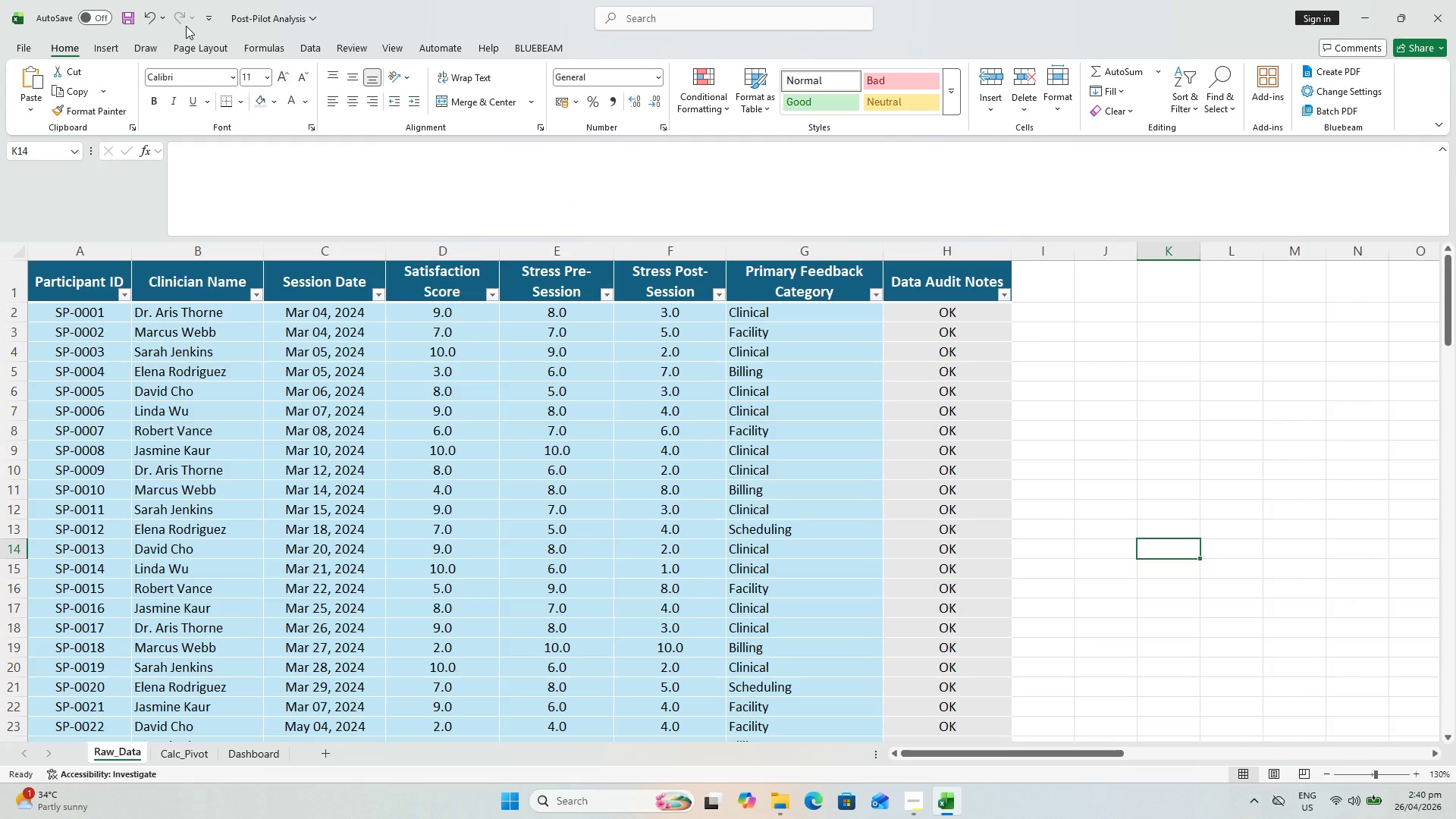 
triple_click([186, 26])
 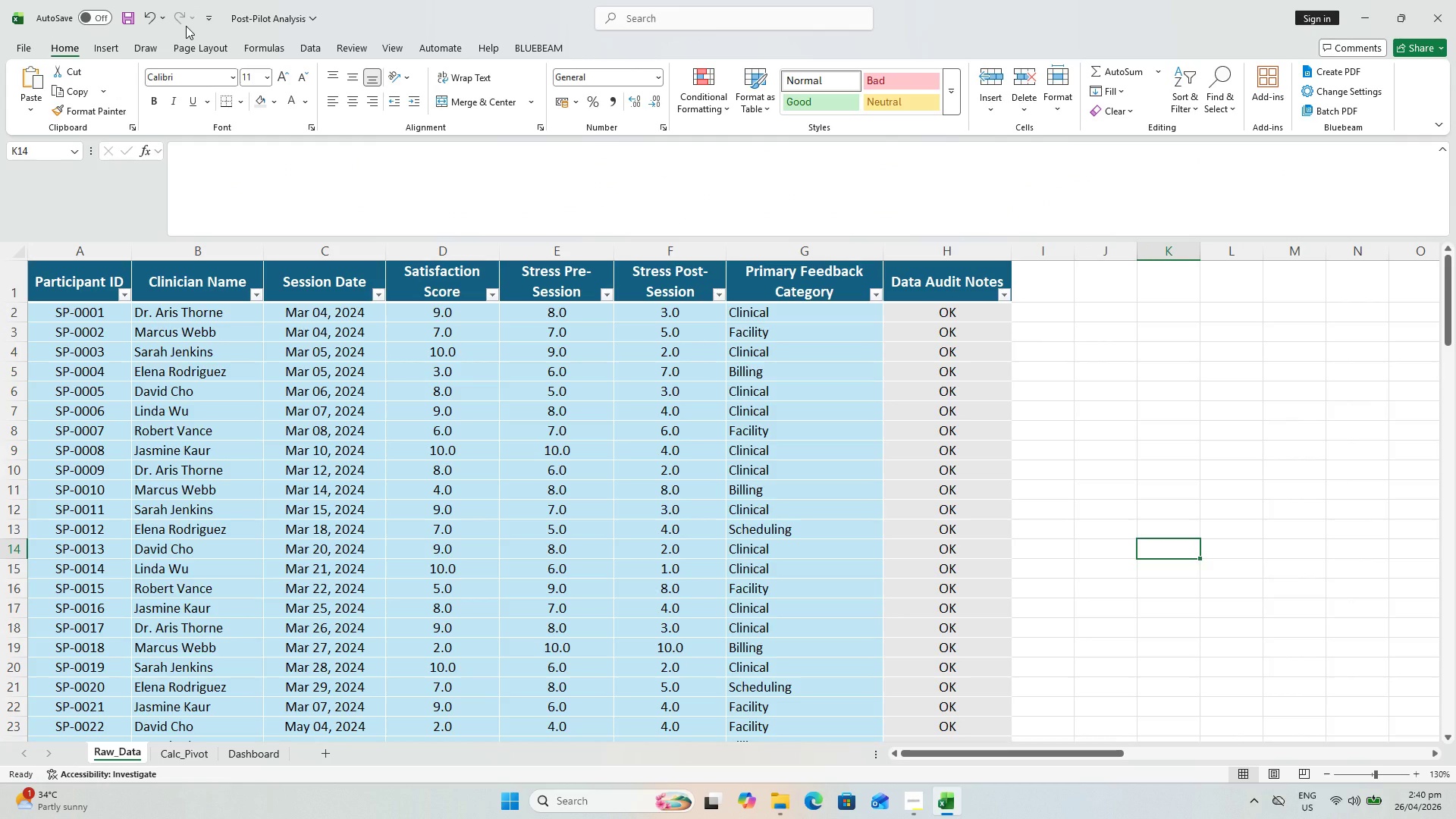 
triple_click([186, 26])
 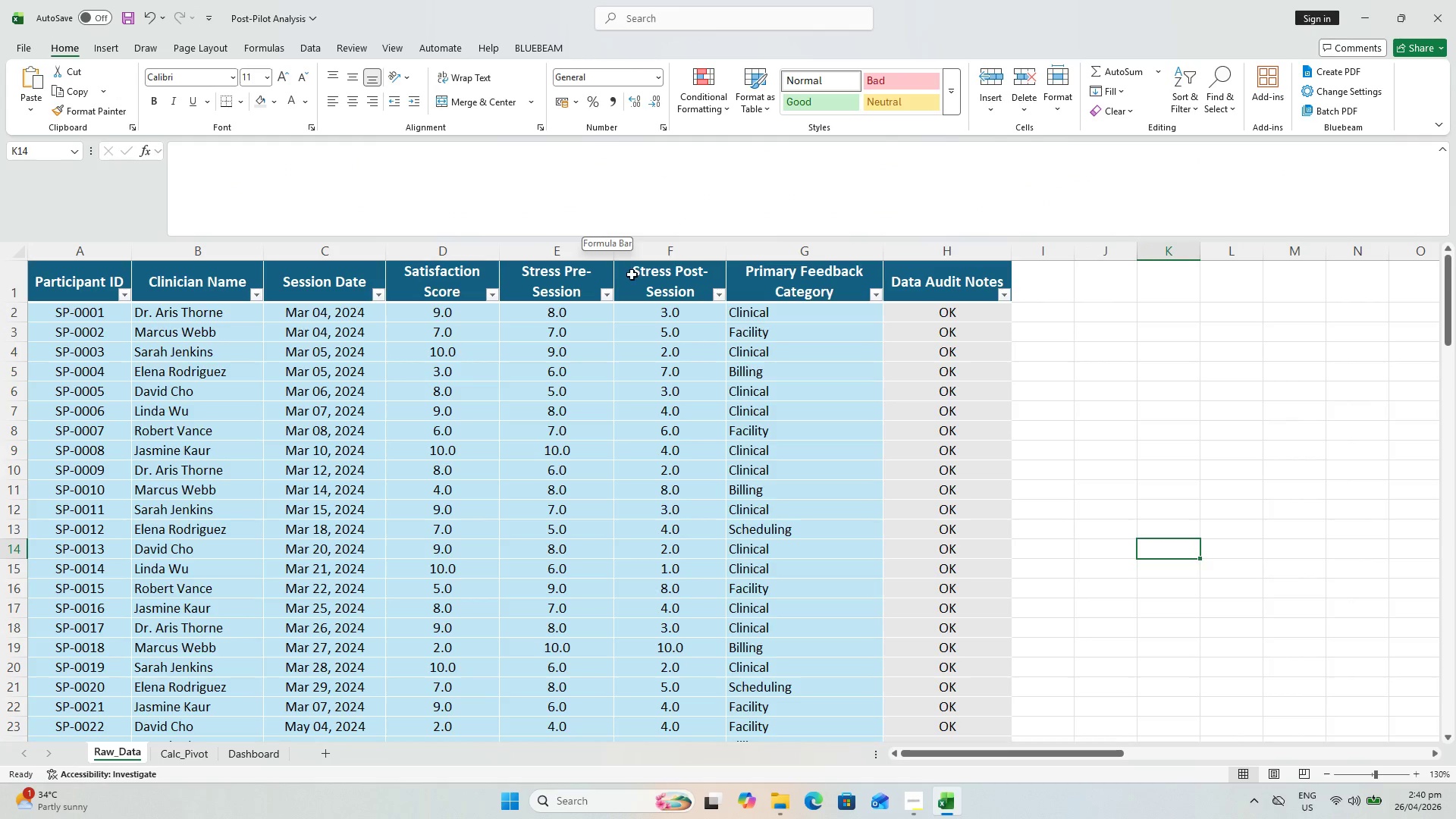 
scroll: coordinate [174, 283], scroll_direction: up, amount: 1.0
 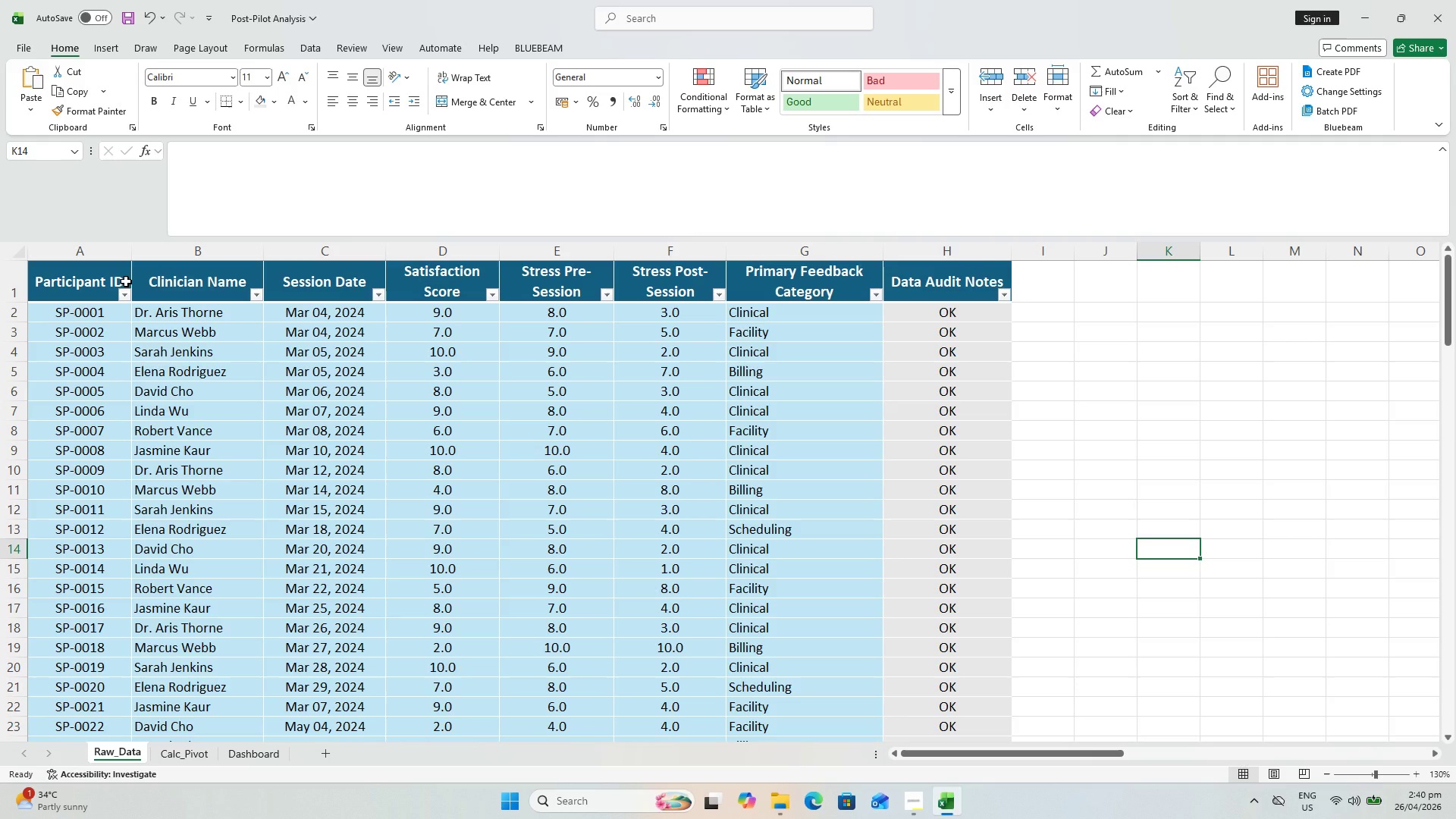 
key(Control+ControlLeft)
 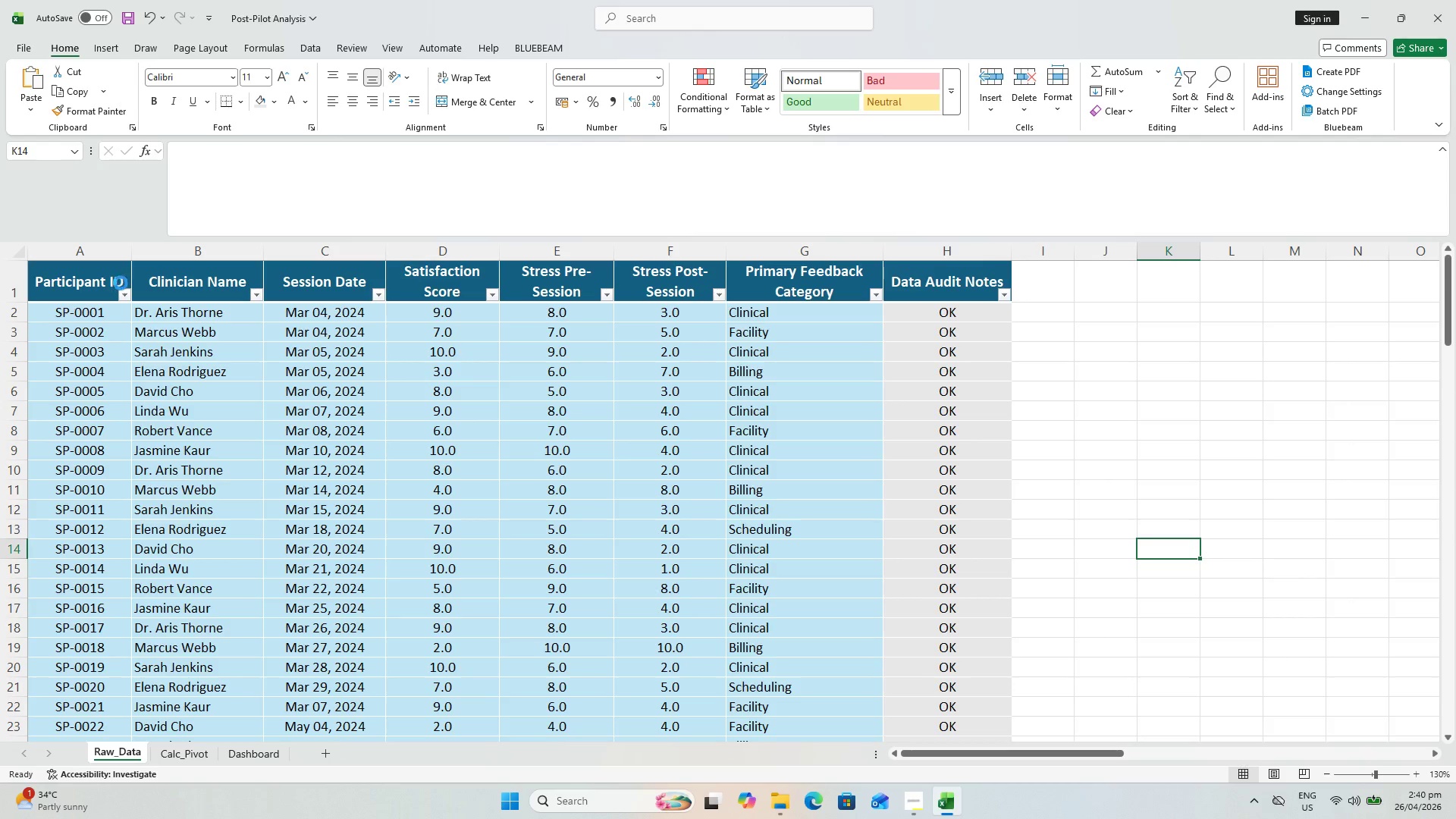 
key(Control+S)
 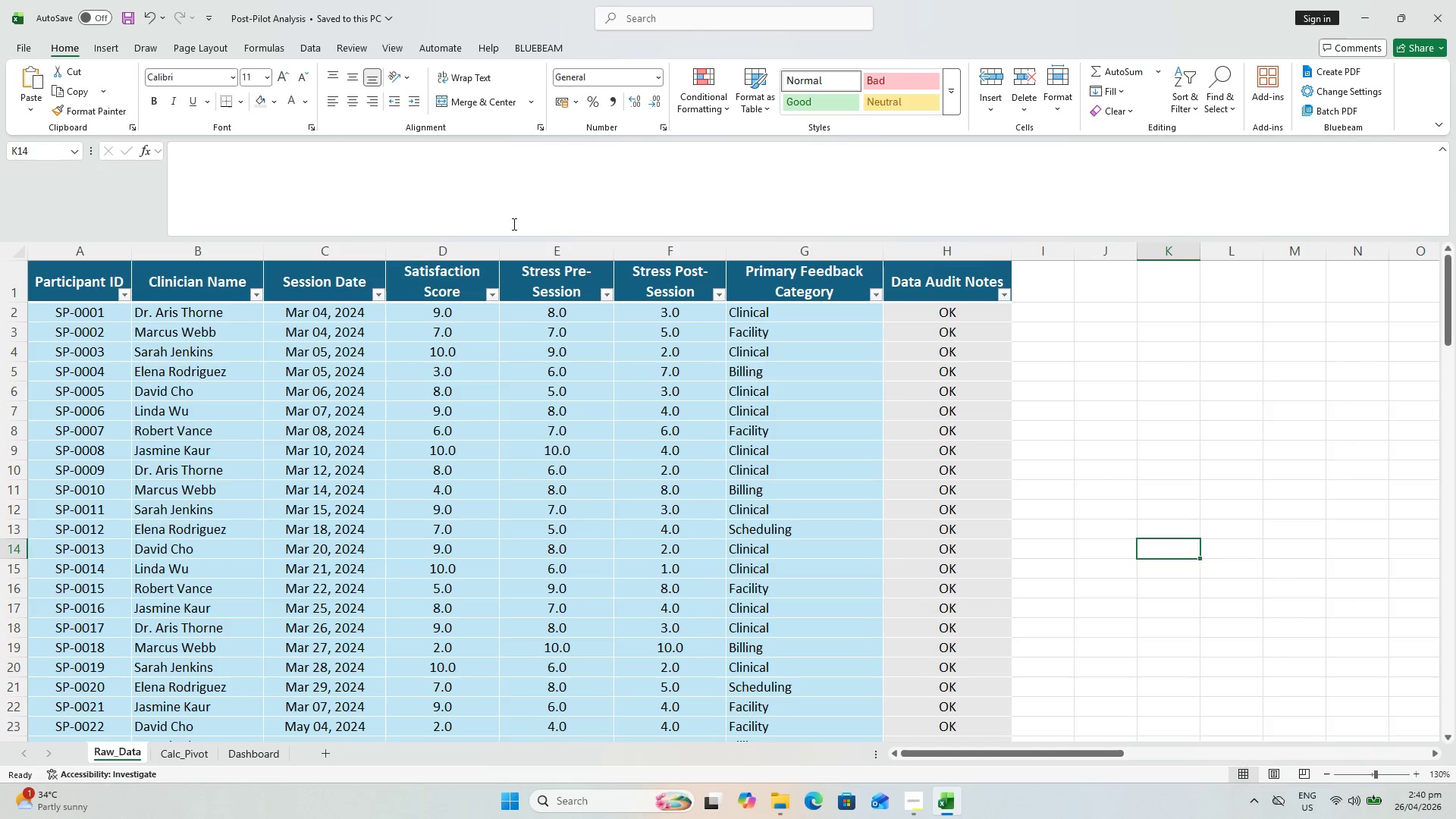 
wait(5.3)
 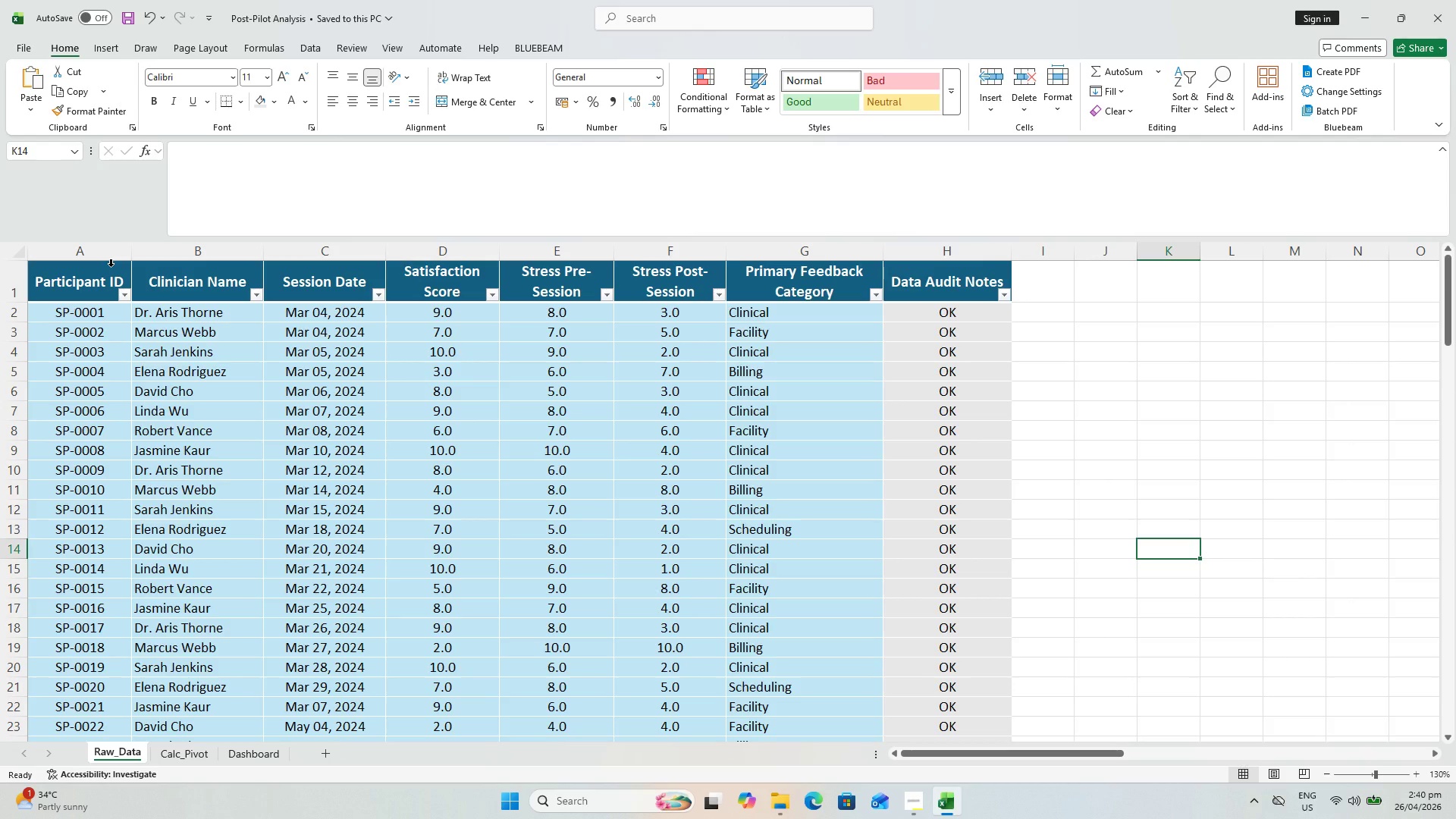 
left_click_drag(start_coordinate=[965, 749], to_coordinate=[1178, 755])
 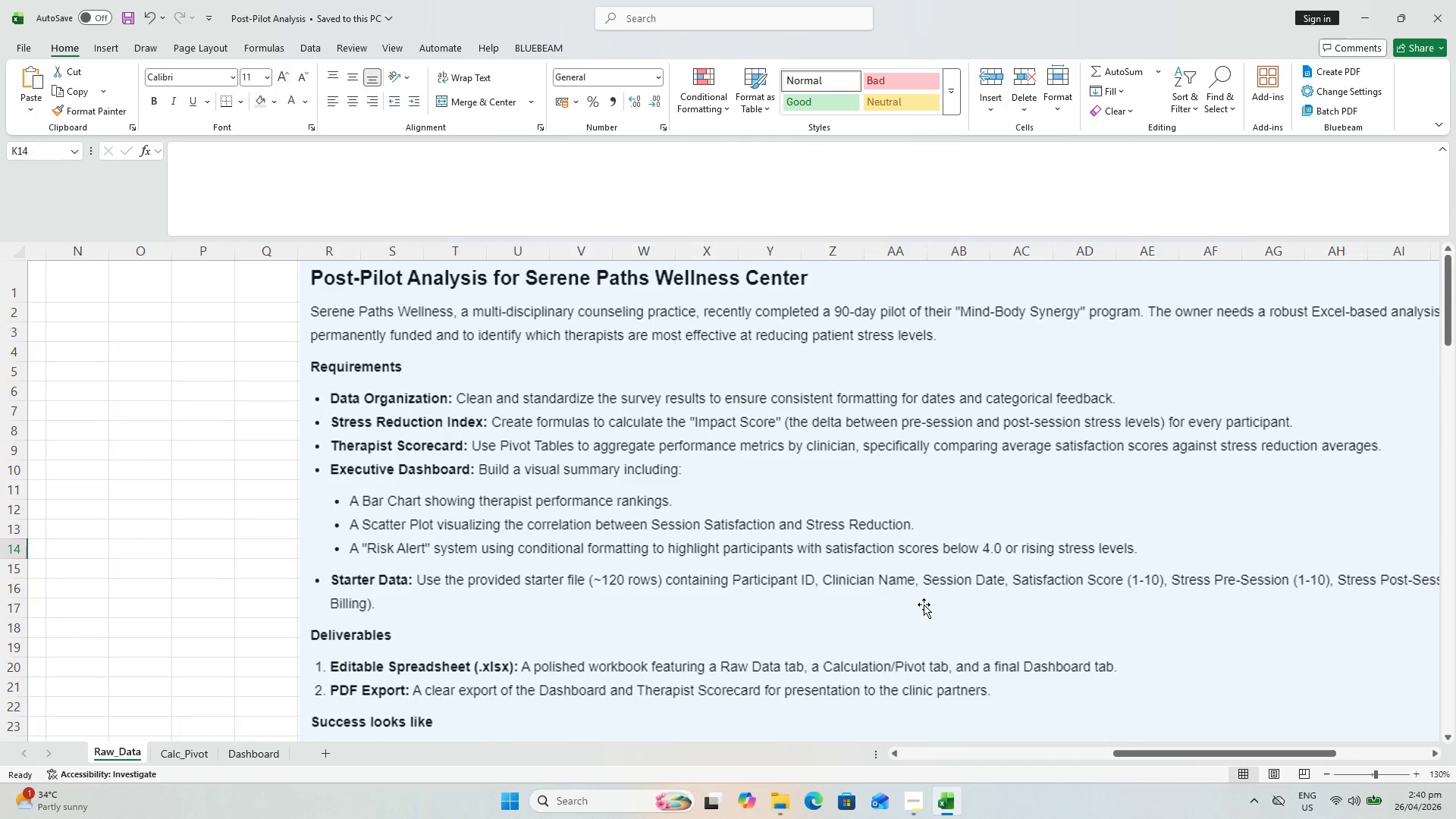 
left_click_drag(start_coordinate=[774, 573], to_coordinate=[1299, 667])
 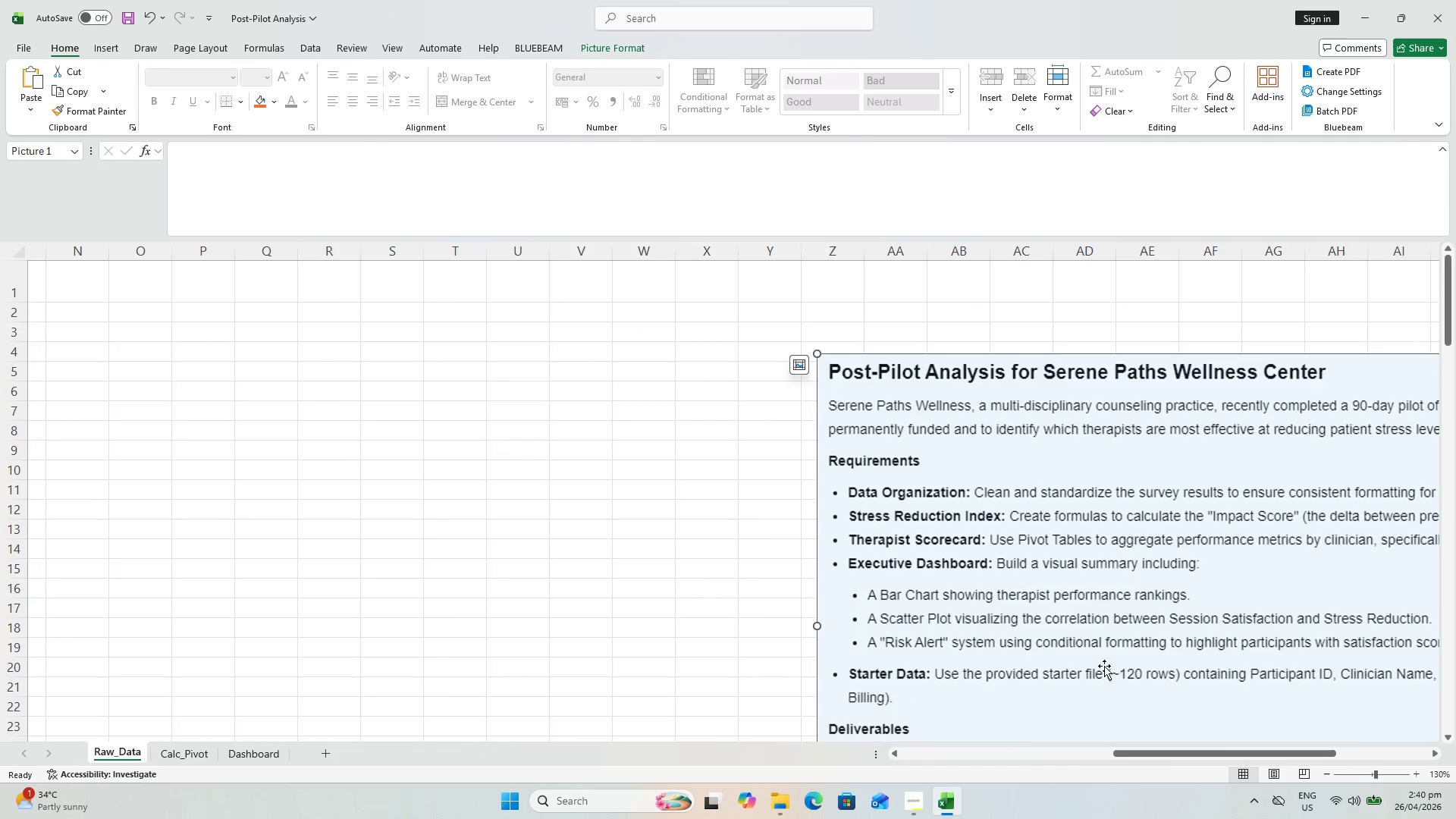 
left_click_drag(start_coordinate=[1104, 666], to_coordinate=[1322, 624])
 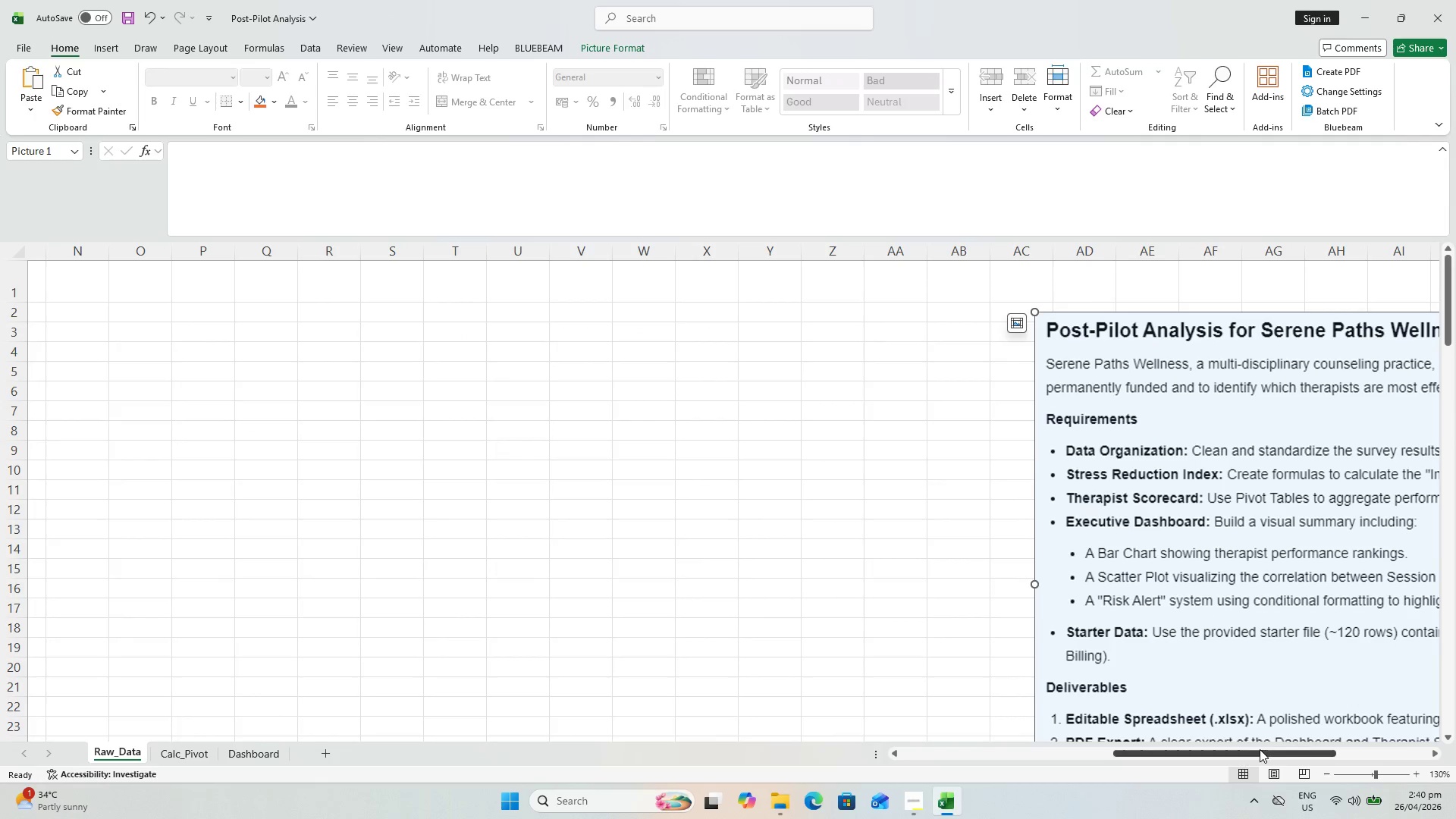 
left_click_drag(start_coordinate=[1260, 750], to_coordinate=[811, 695])
 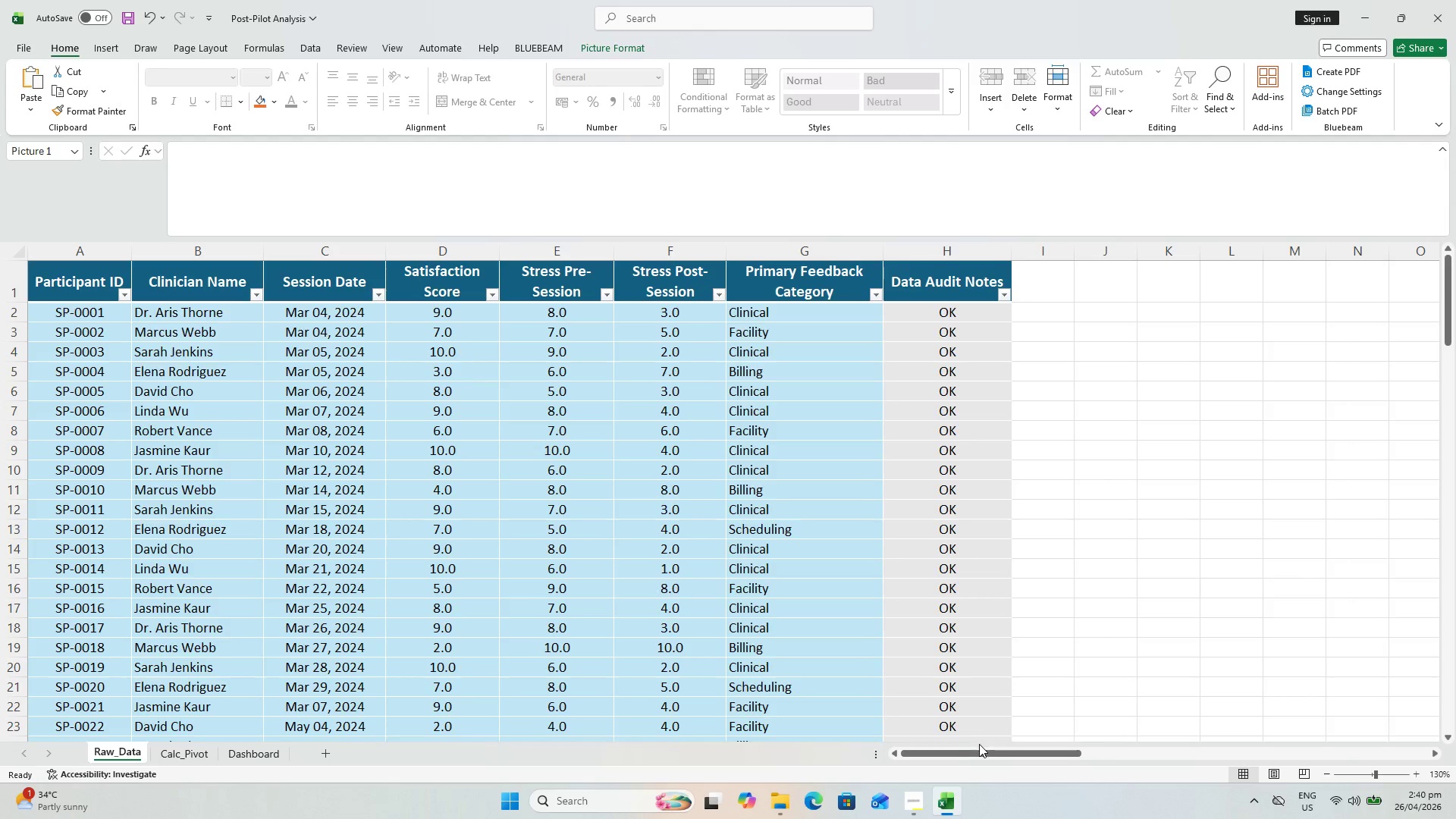 
left_click_drag(start_coordinate=[979, 744], to_coordinate=[990, 746])
 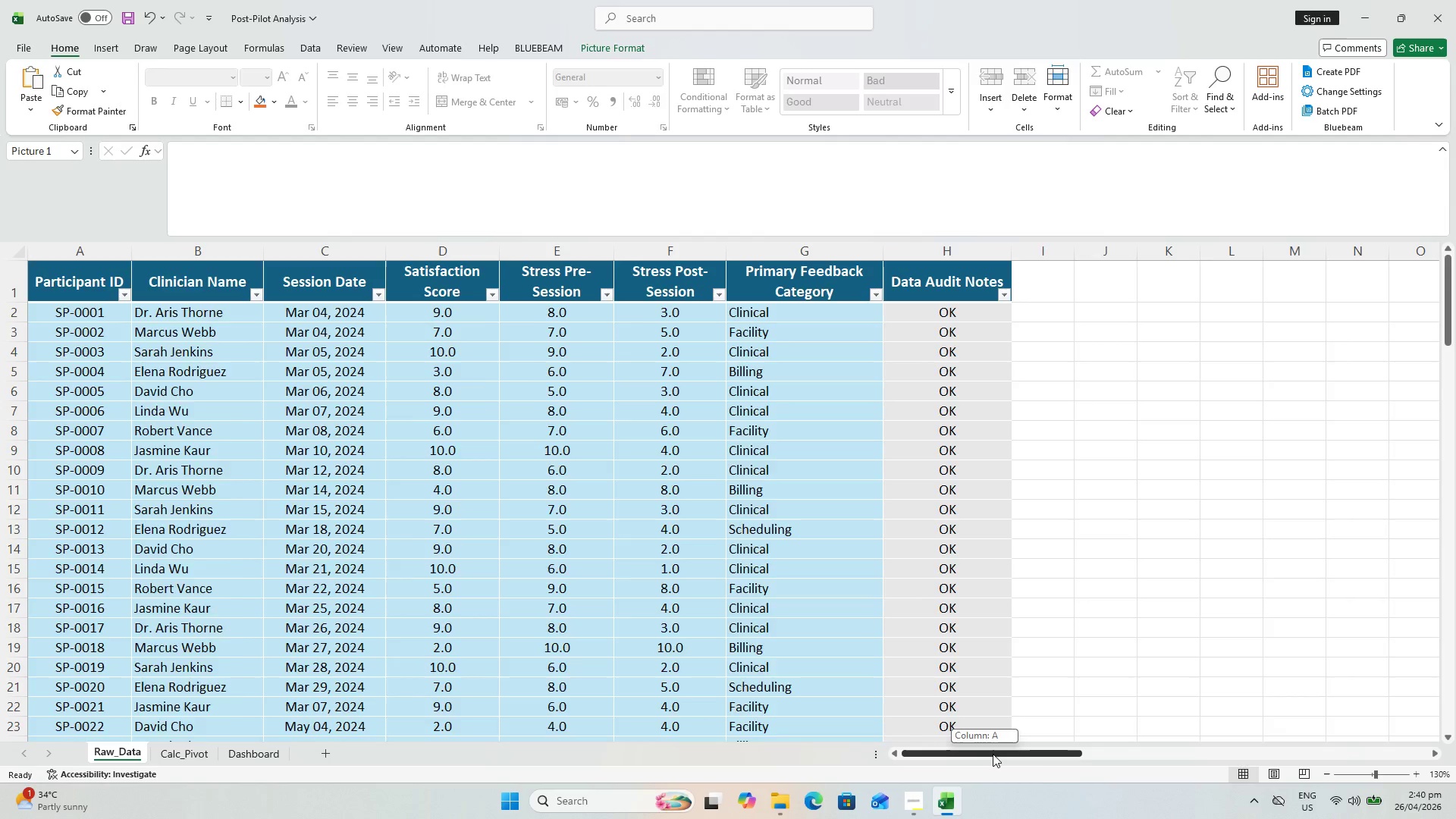 
left_click_drag(start_coordinate=[984, 752], to_coordinate=[1040, 765])
 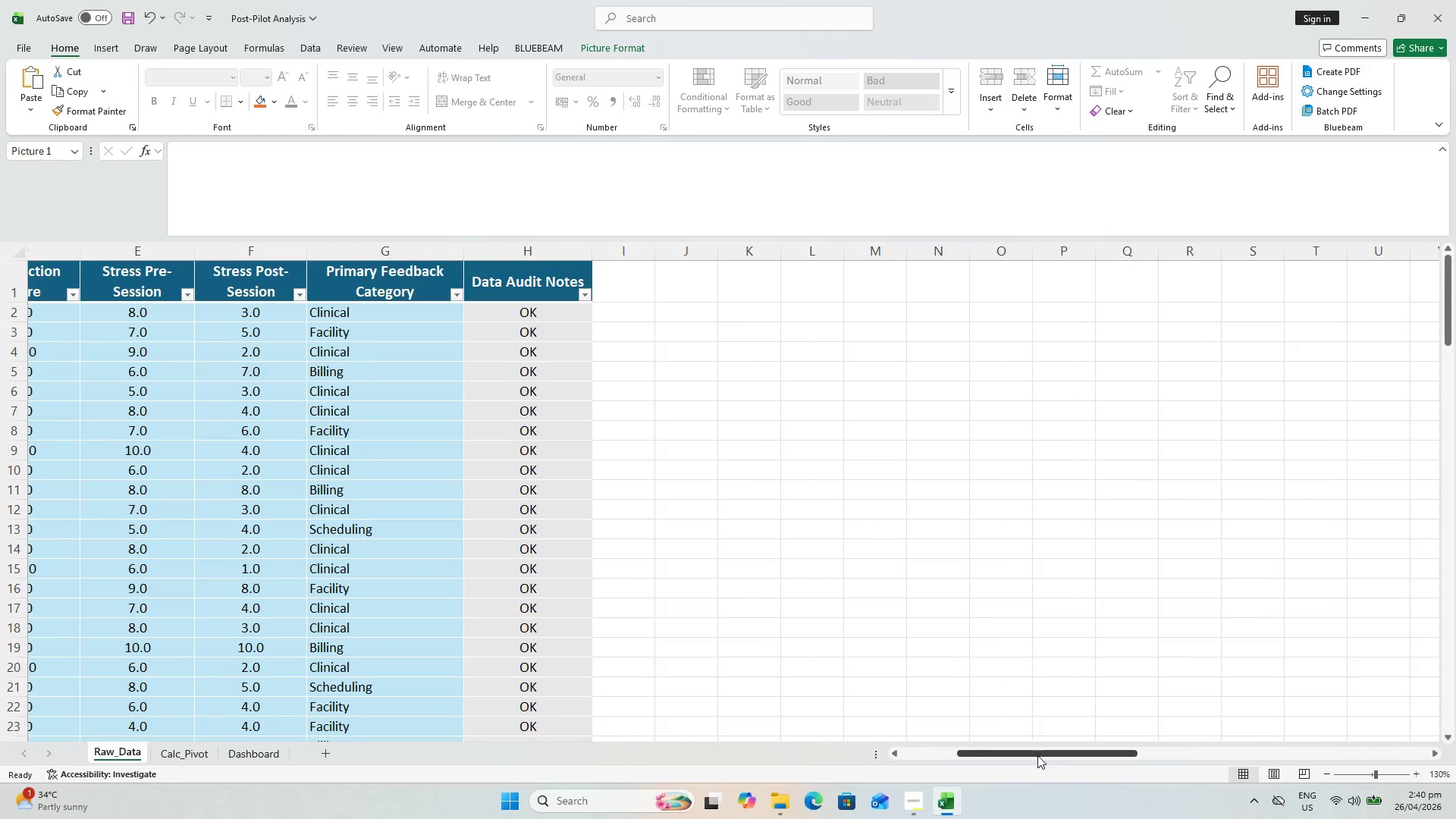 
key(Alt+AltLeft)
 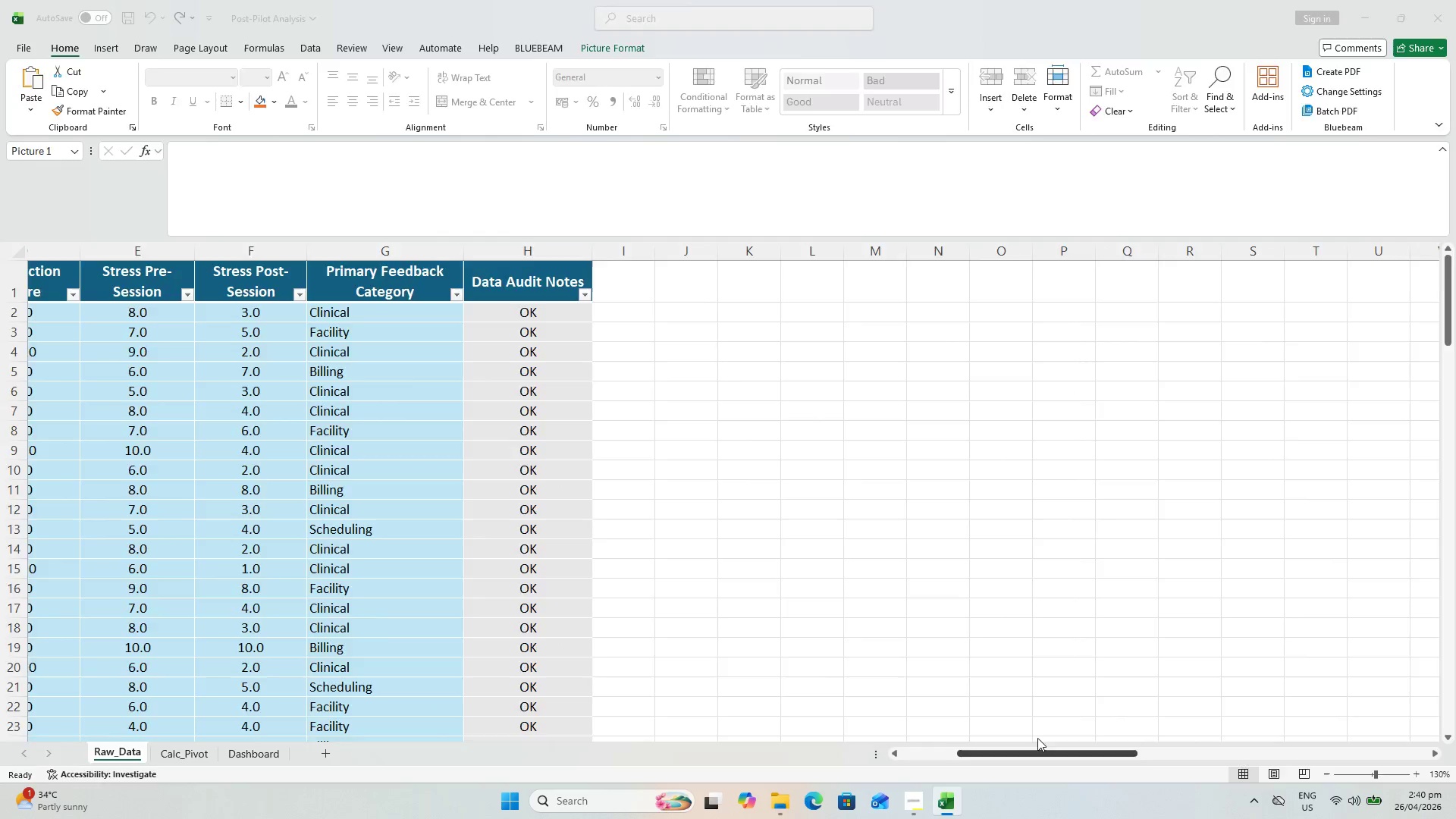 
key(Alt+Tab)